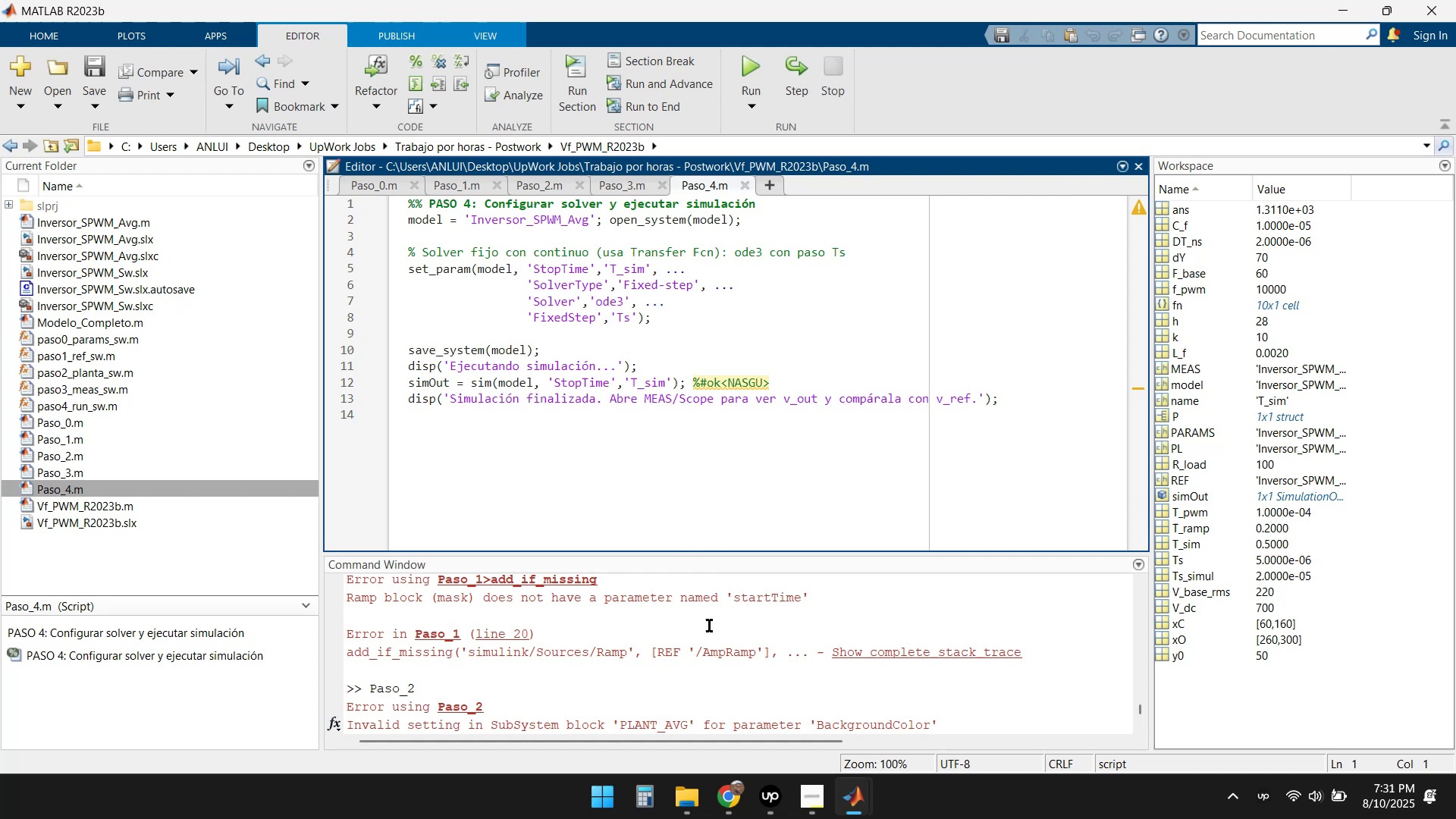 
scroll: coordinate [623, 443], scroll_direction: up, amount: 1.0
 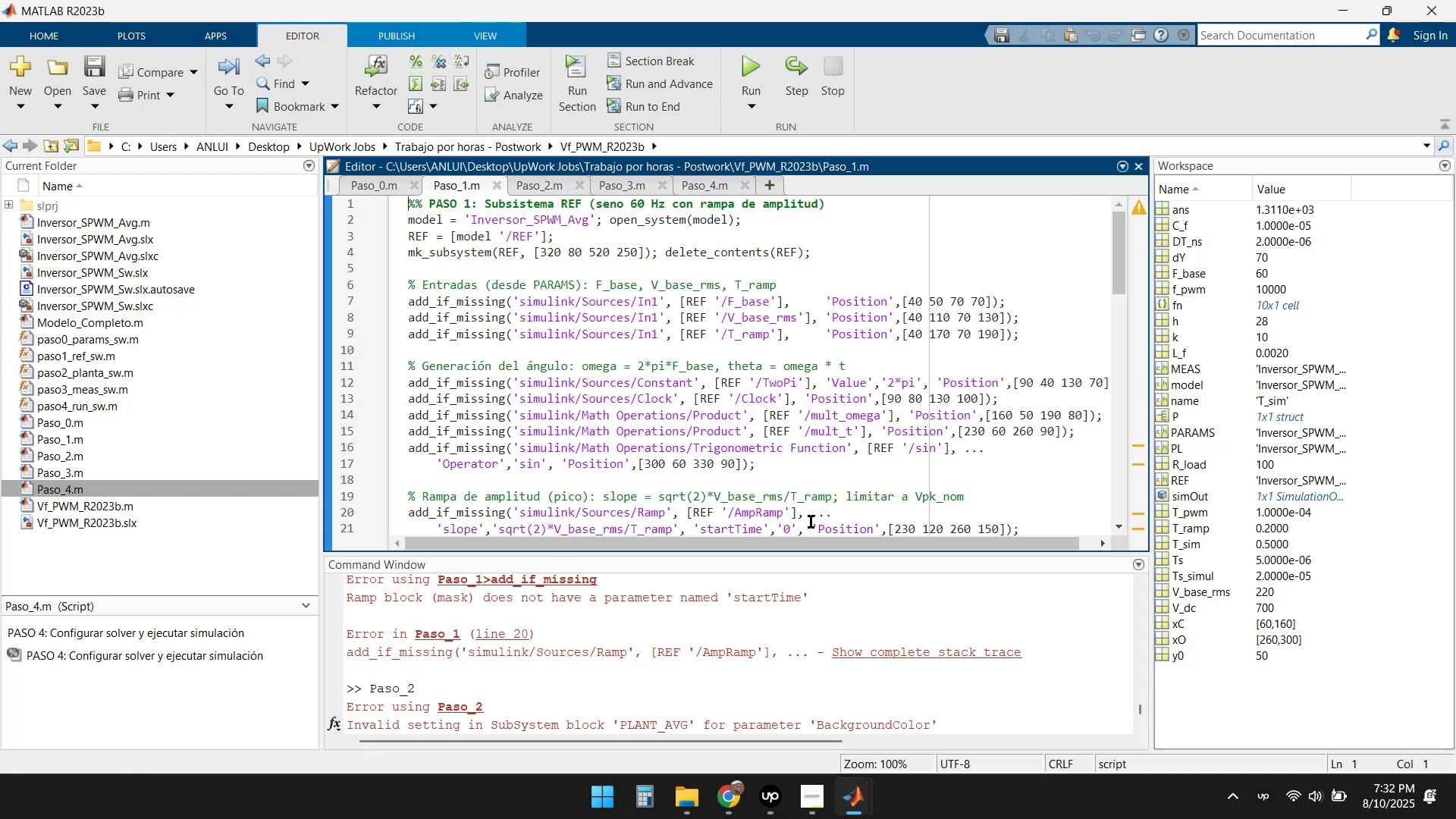 
wait(6.36)
 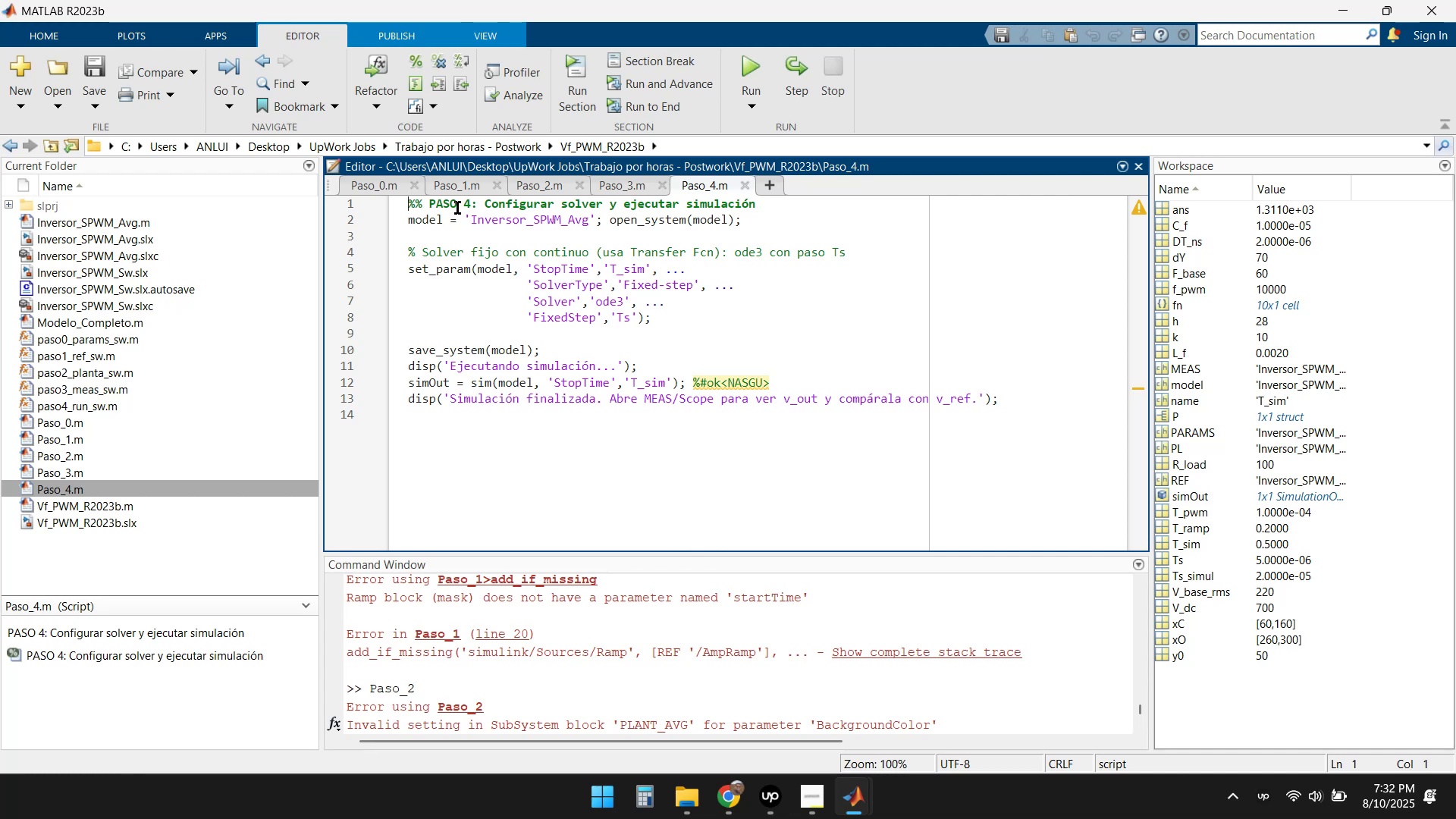 
left_click([1343, 14])
 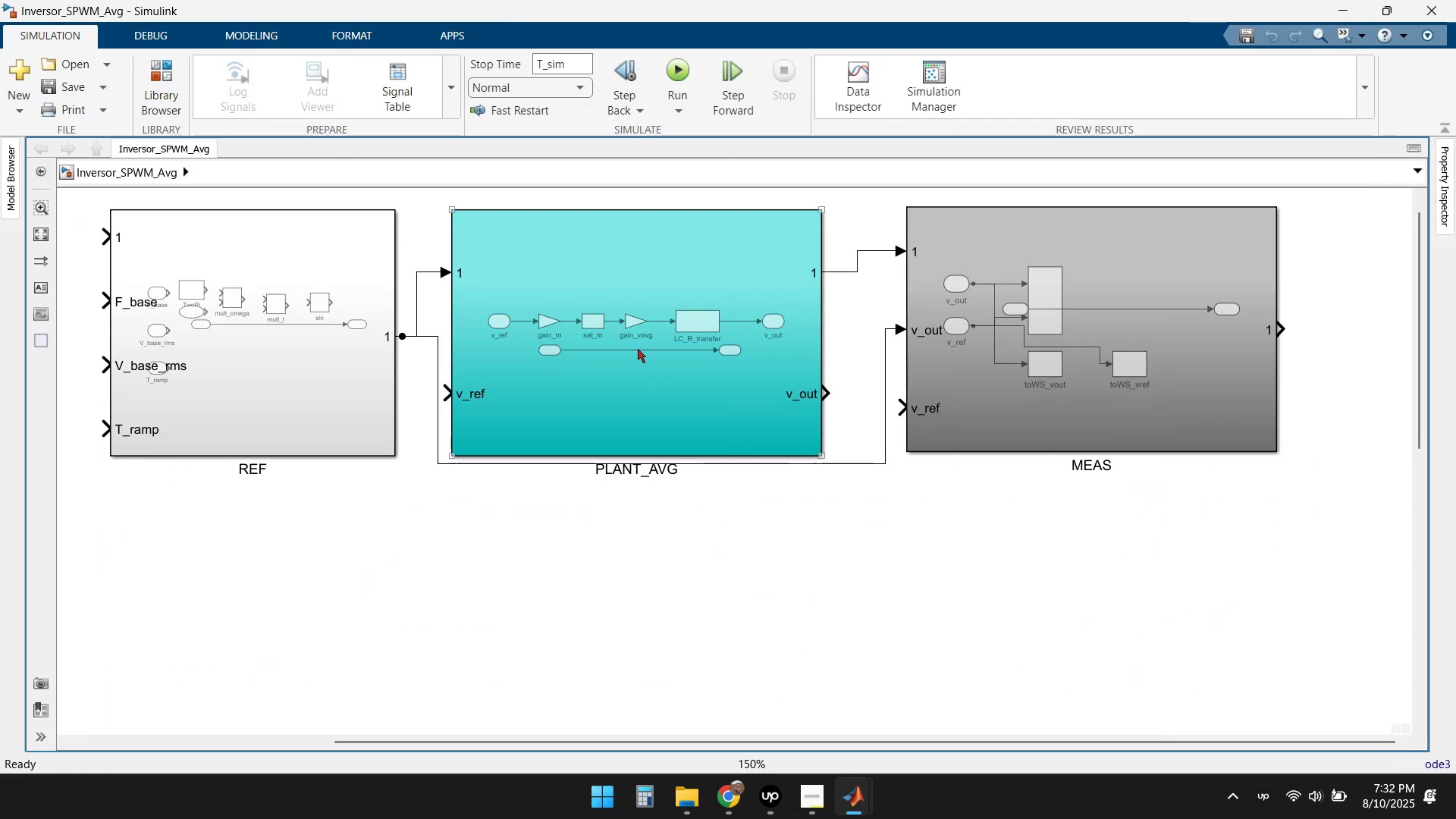 
double_click([571, 388])
 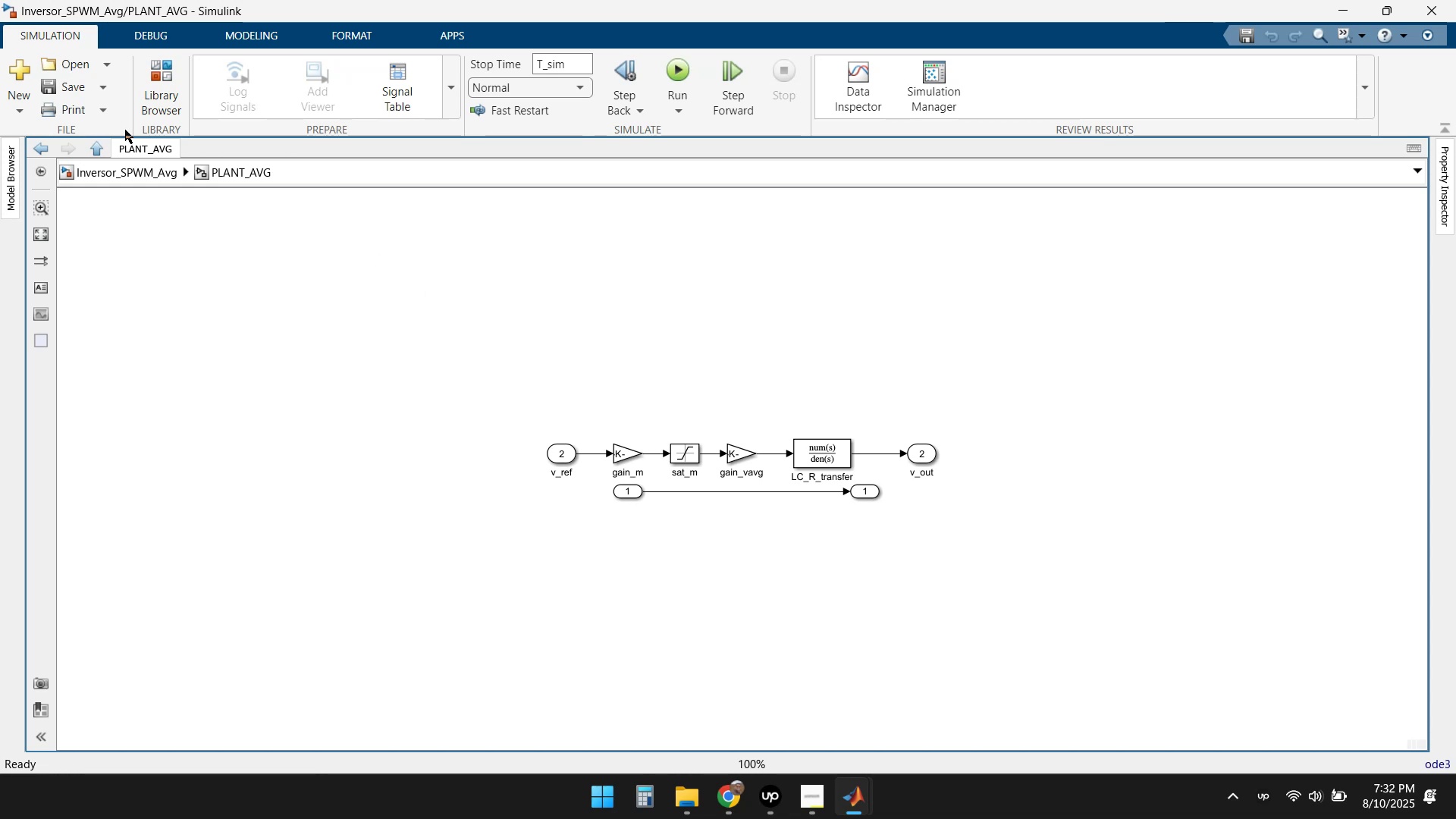 
left_click([107, 181])
 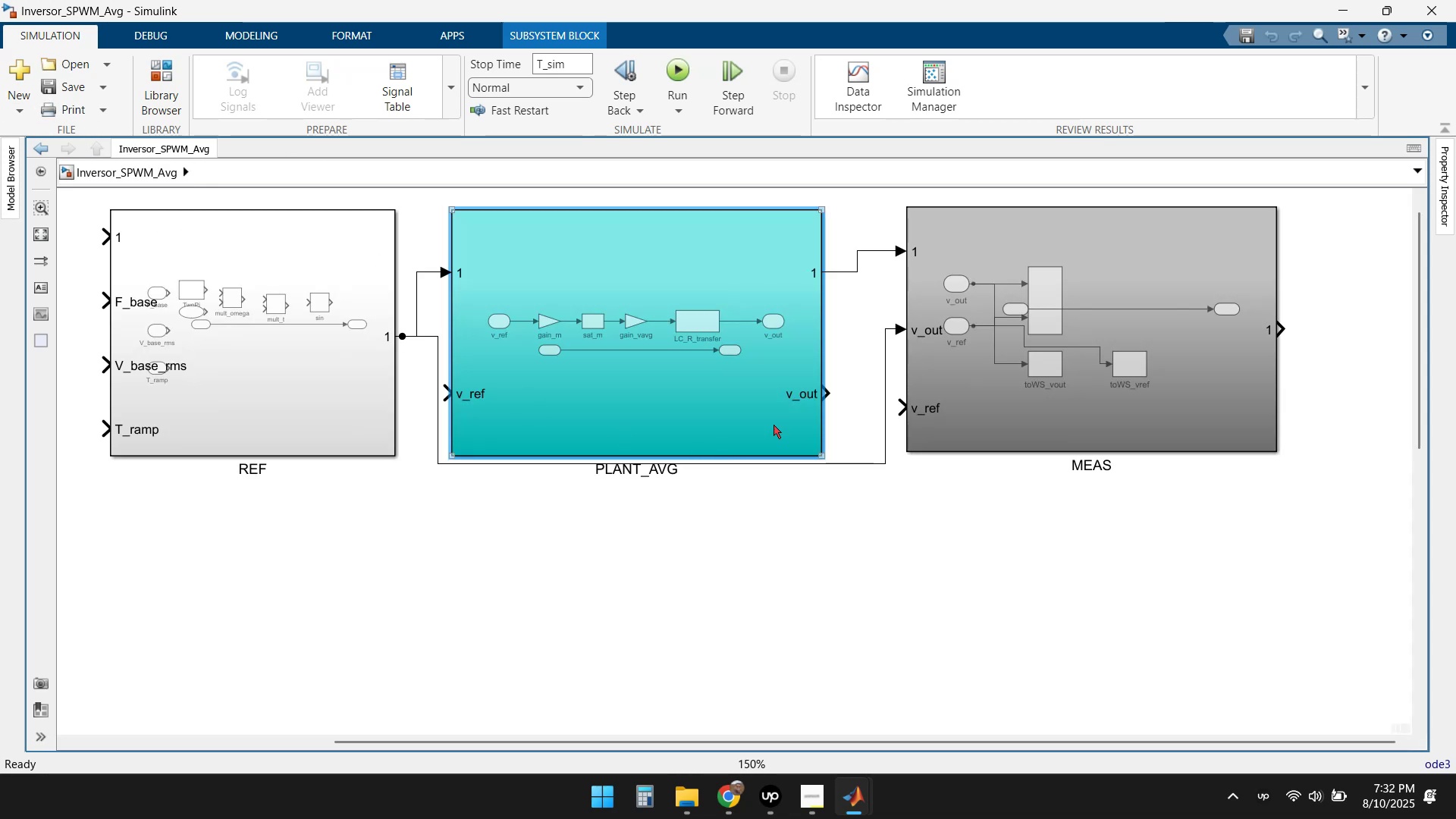 
double_click([1034, 408])
 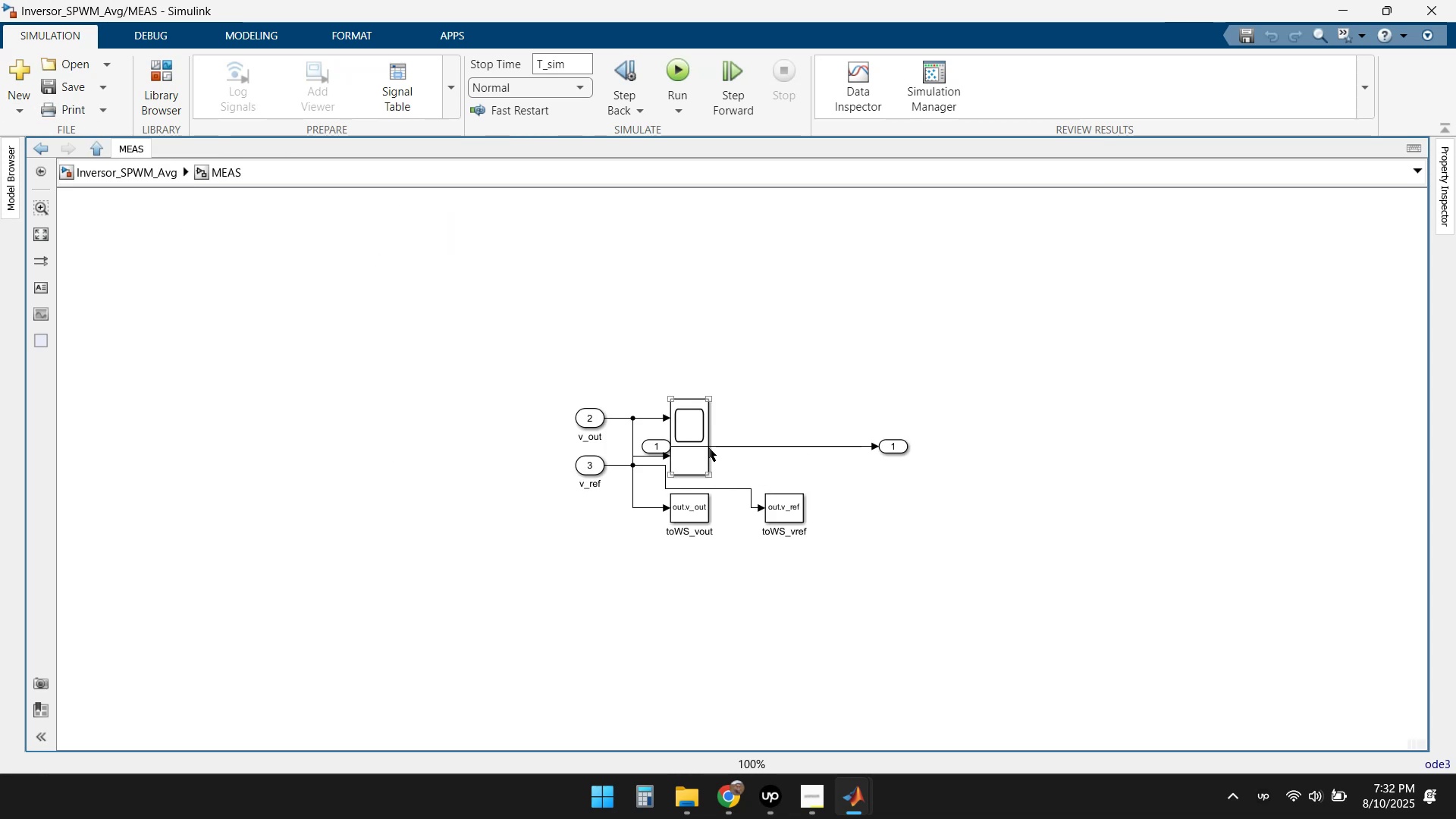 
double_click([697, 431])
 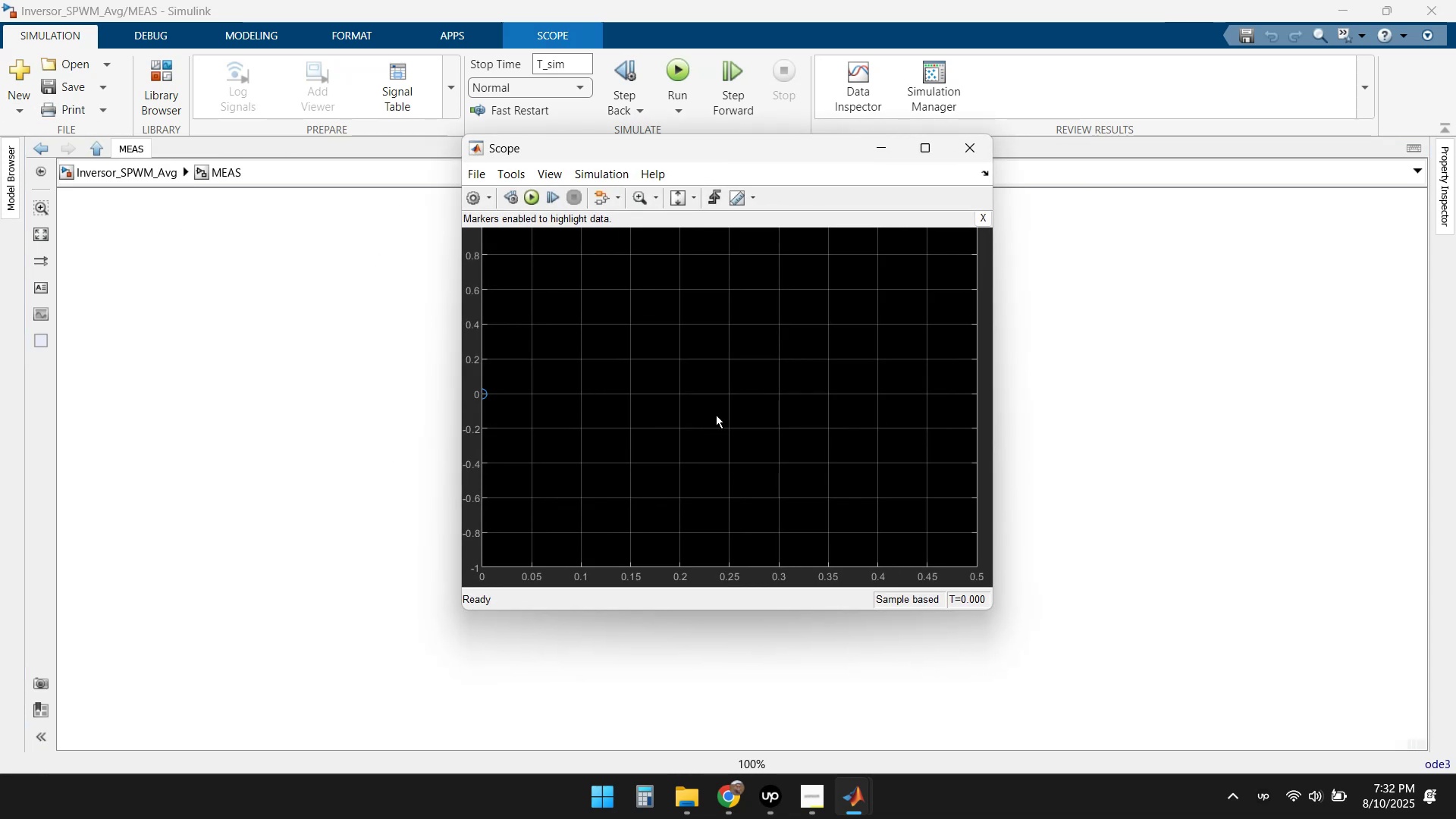 
left_click([922, 147])
 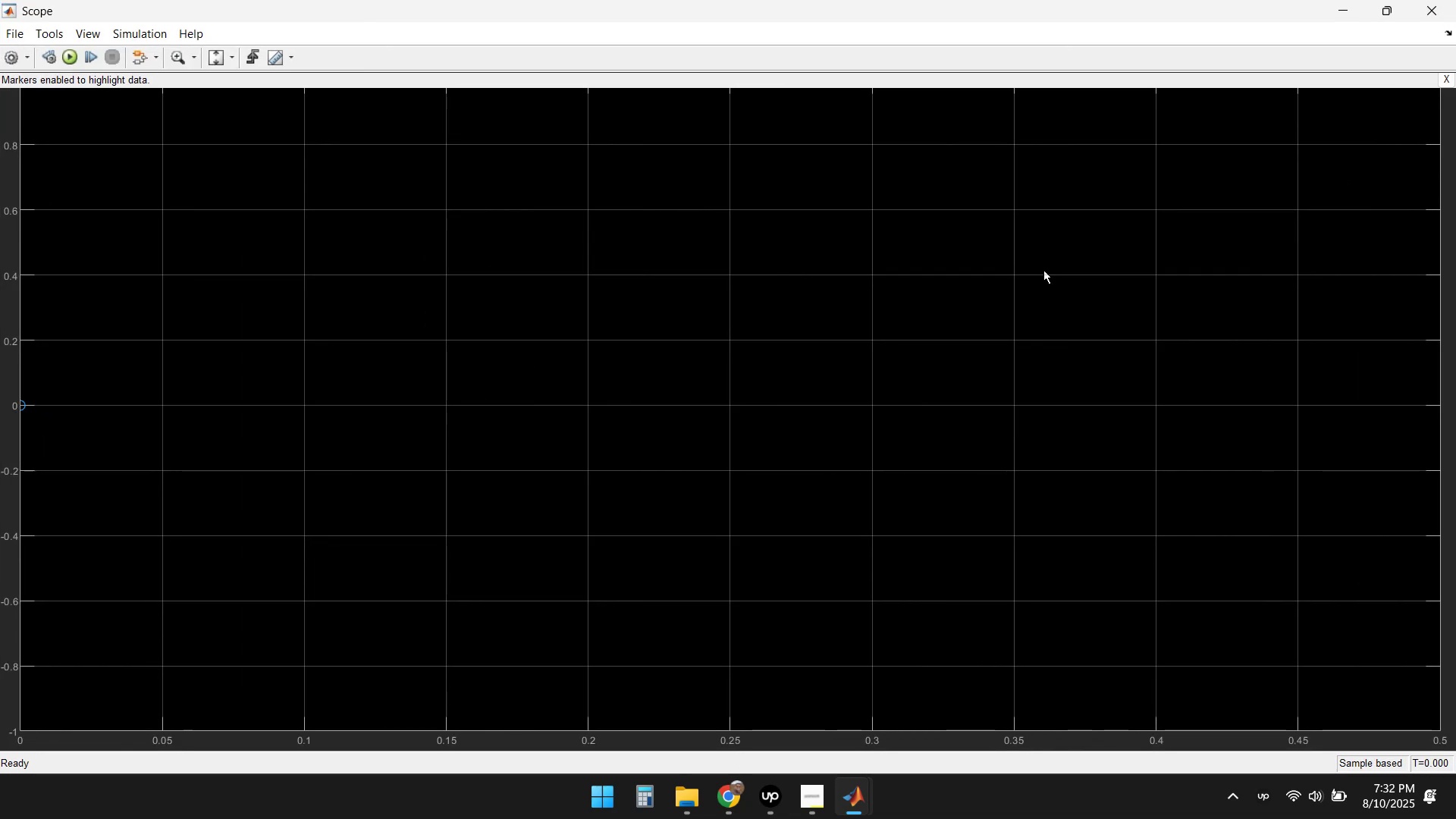 
left_click([1430, 8])
 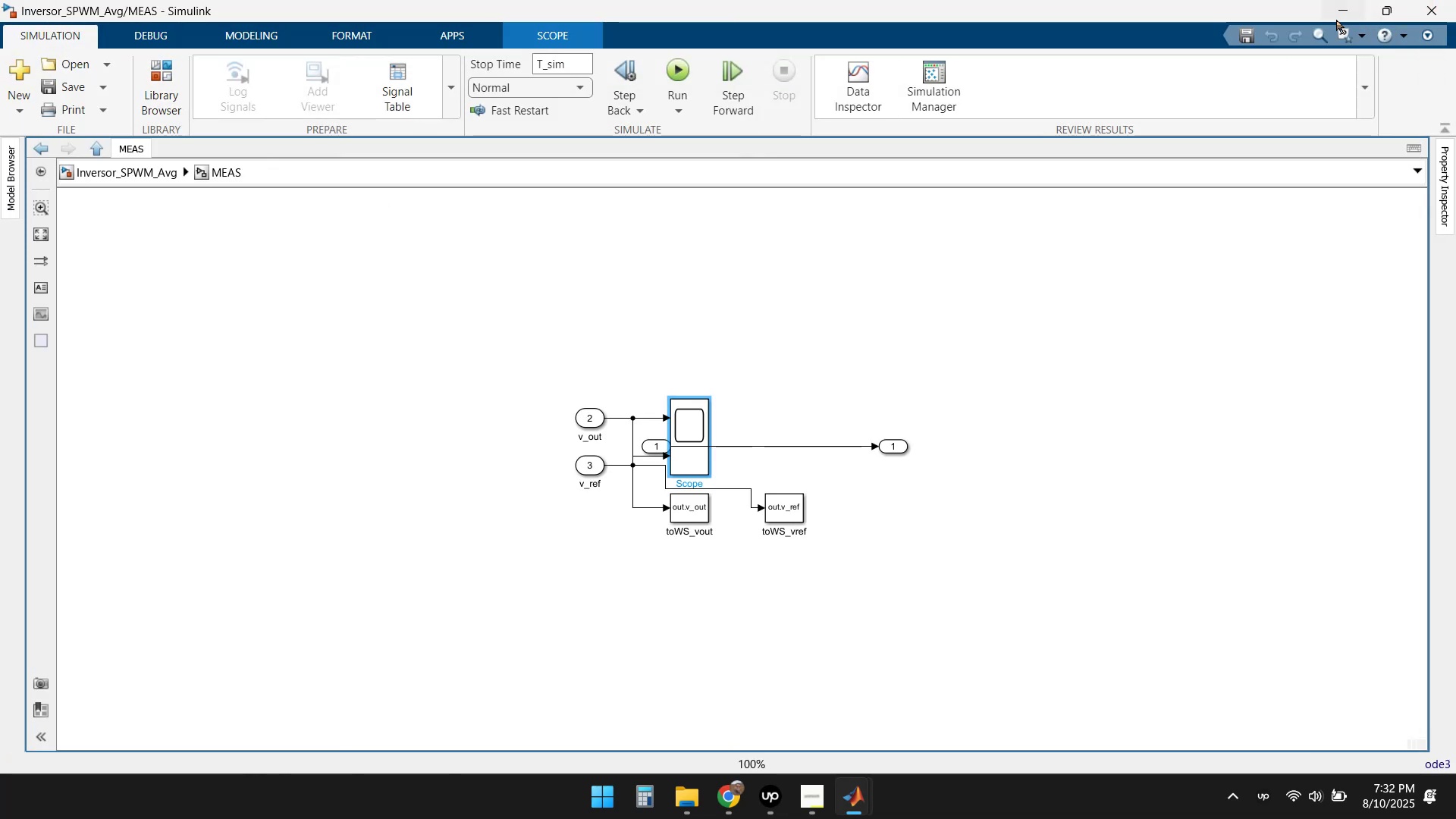 
left_click([102, 180])
 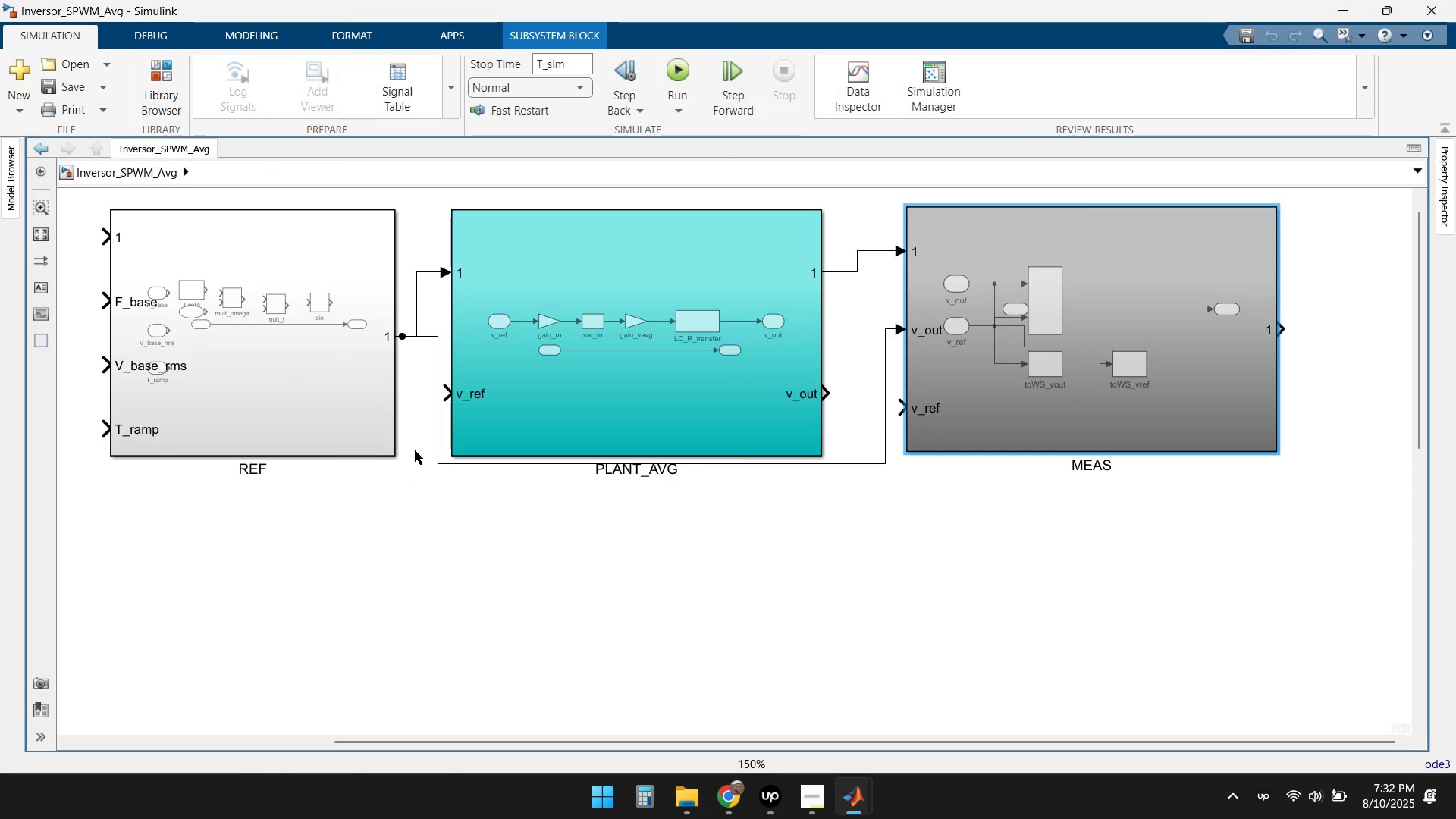 
double_click([256, 381])
 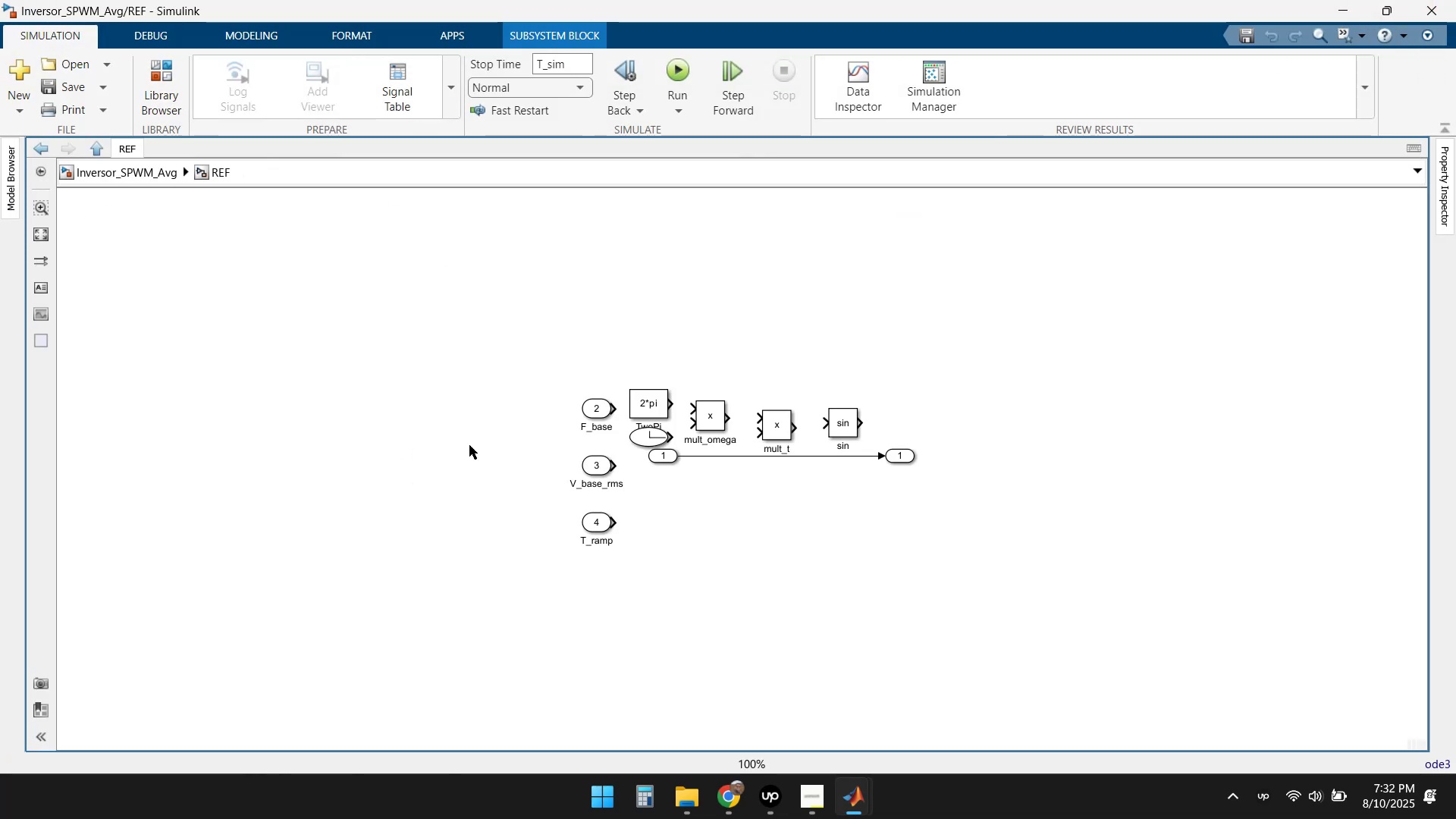 
scroll: coordinate [671, 442], scroll_direction: up, amount: 4.0
 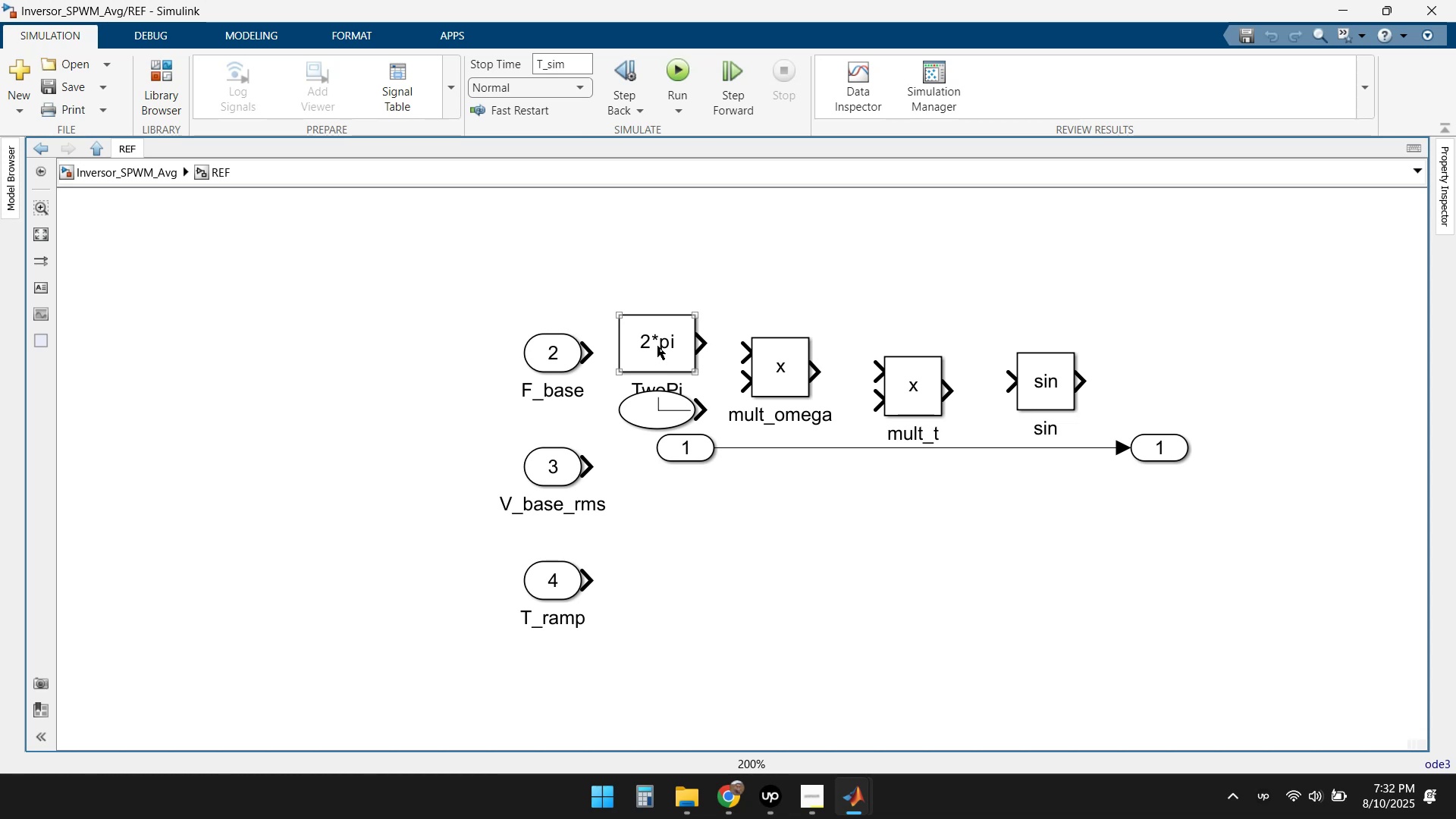 
wait(10.18)
 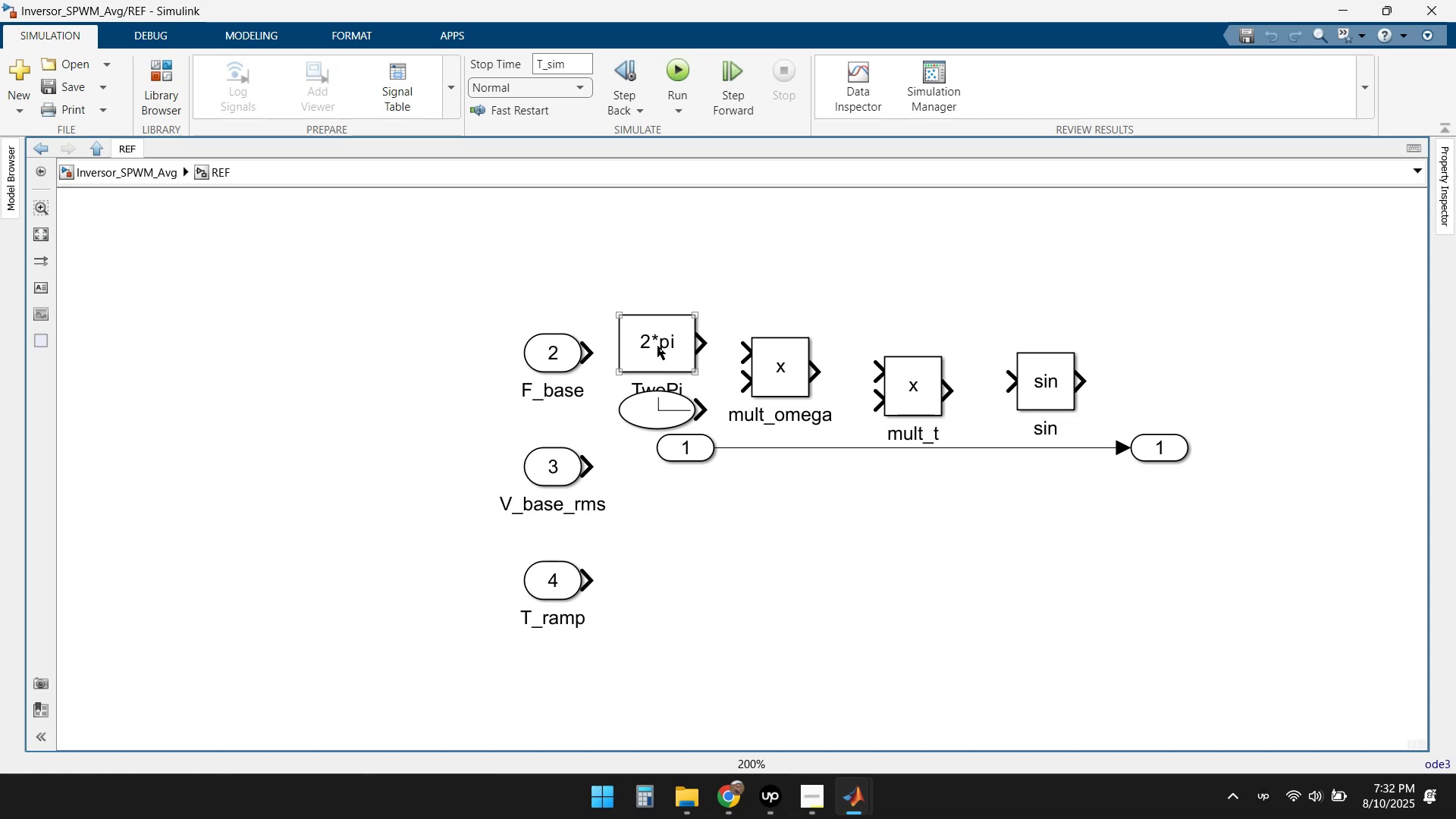 
left_click_drag(start_coordinate=[777, 360], to_coordinate=[780, 315])
 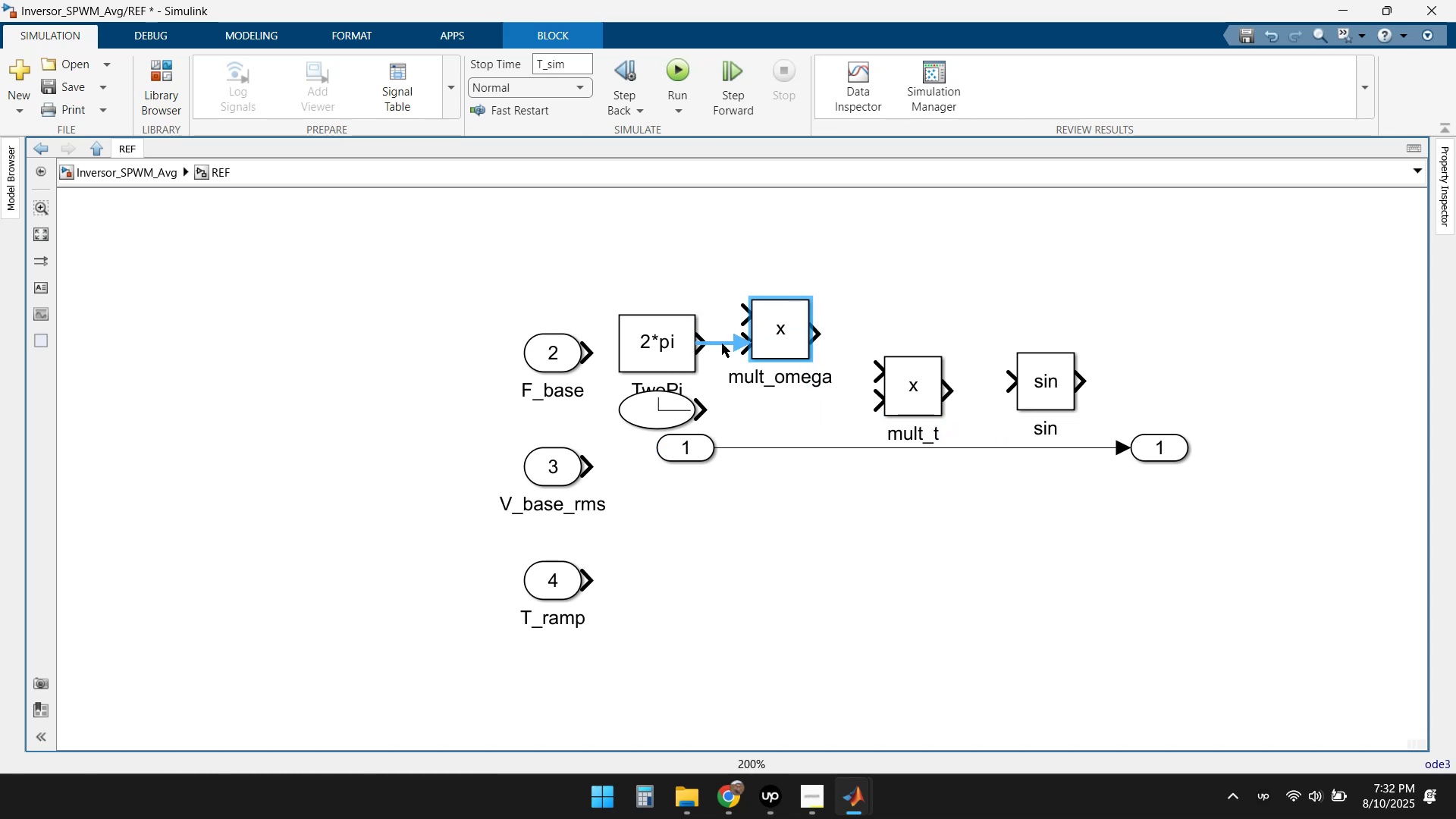 
double_click([721, 345])
 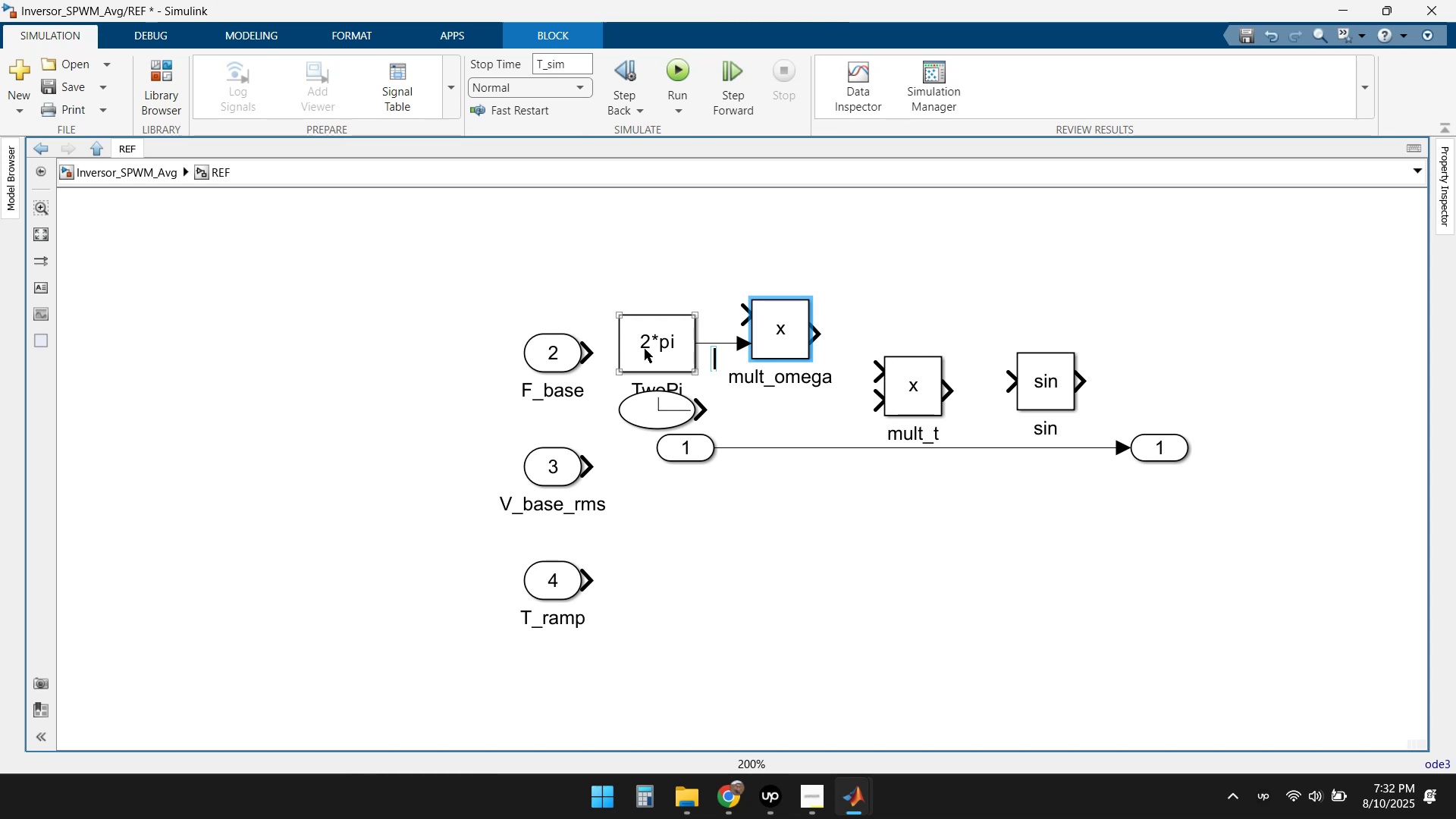 
left_click_drag(start_coordinate=[548, 351], to_coordinate=[552, 280])
 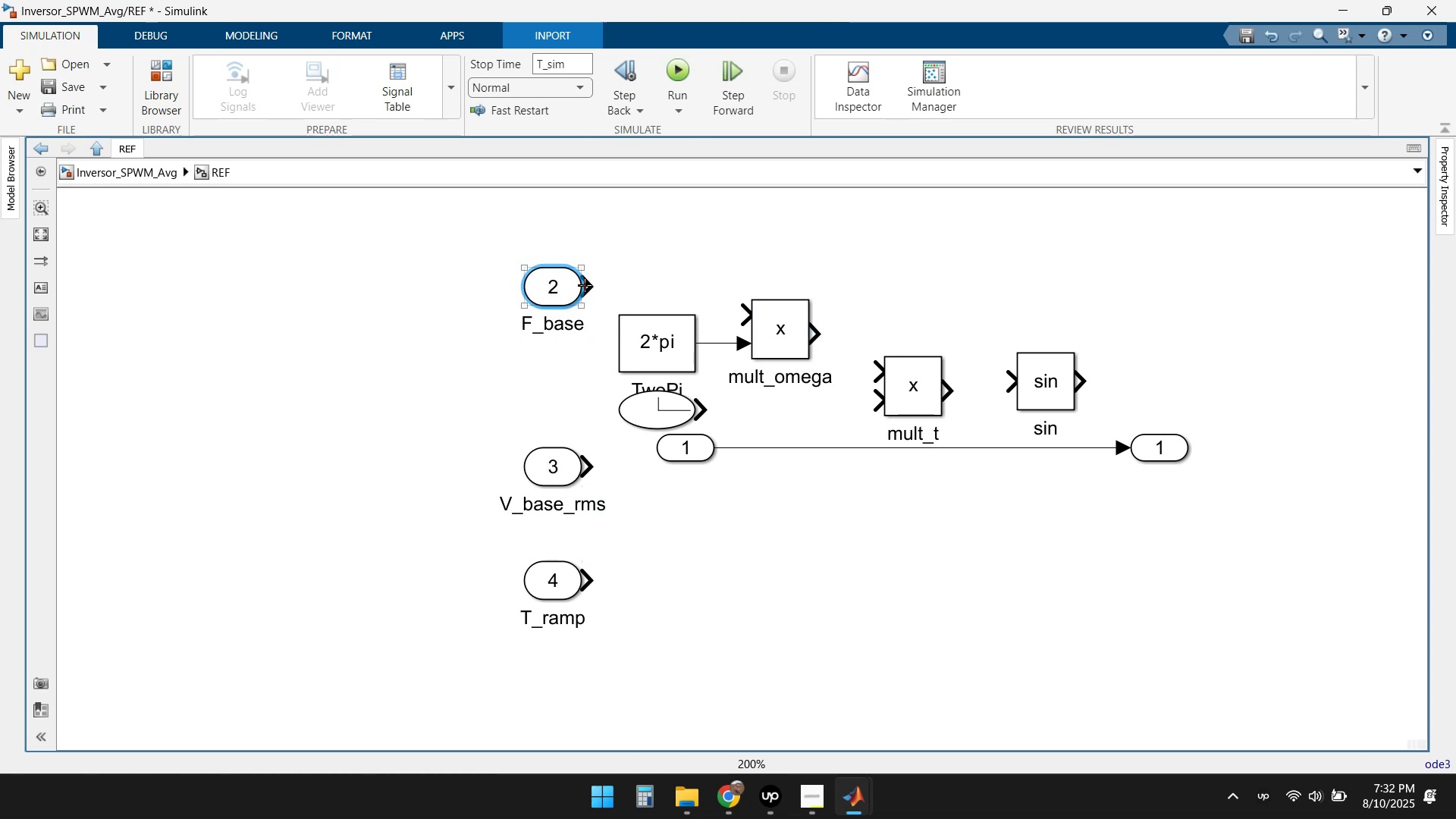 
left_click_drag(start_coordinate=[592, 284], to_coordinate=[749, 319])
 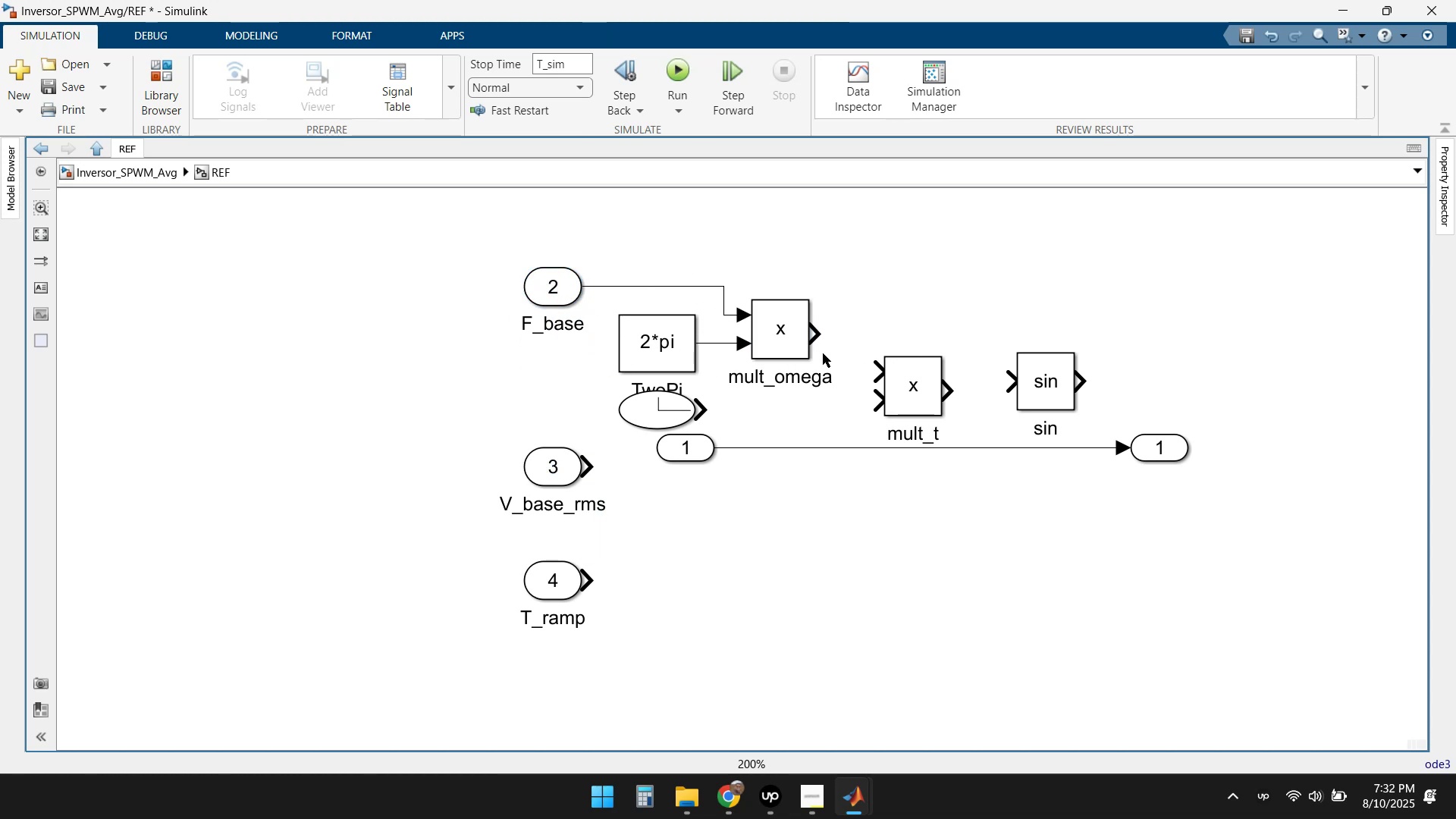 
left_click_drag(start_coordinate=[822, 337], to_coordinate=[888, 371])
 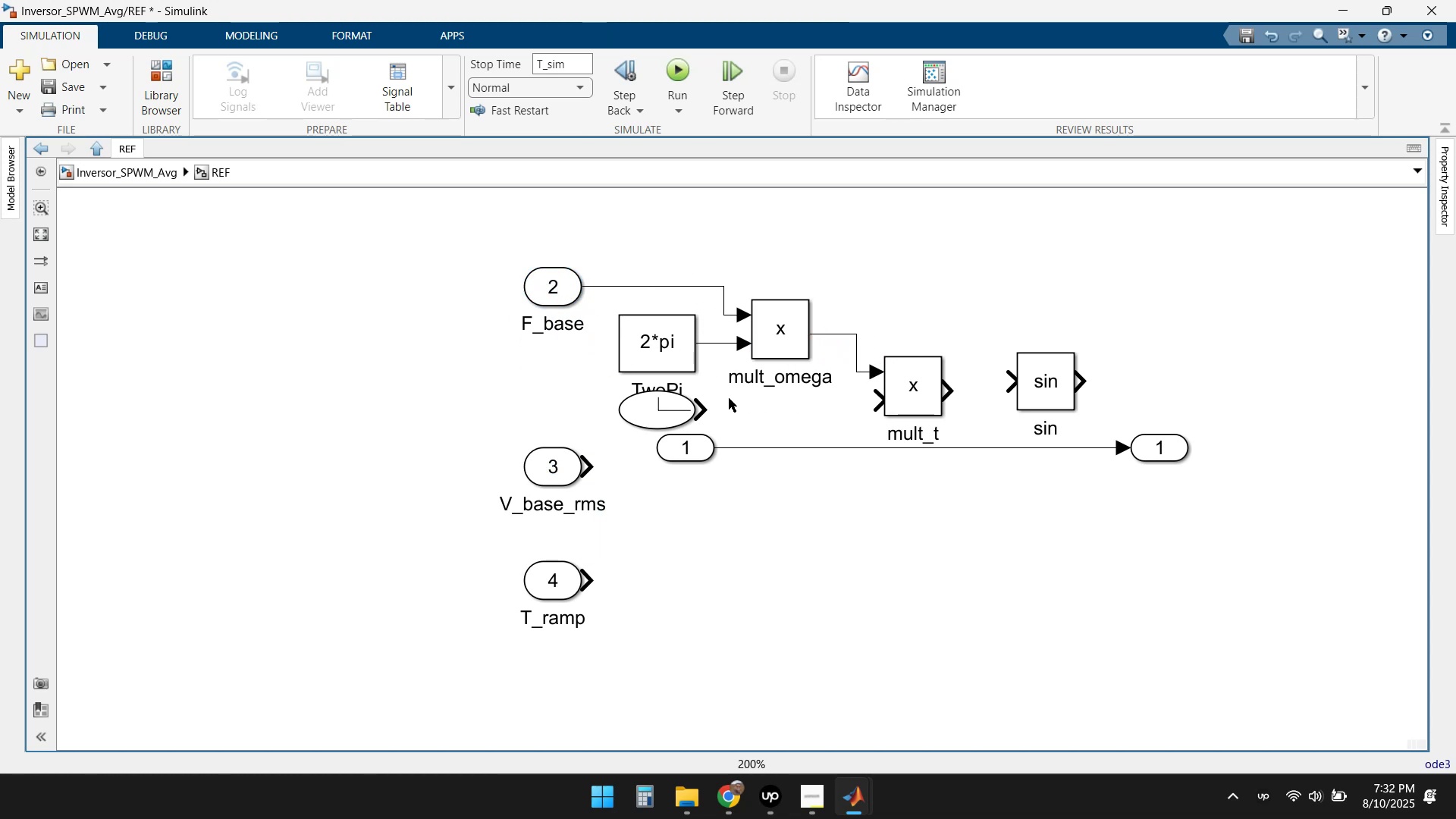 
left_click_drag(start_coordinate=[705, 410], to_coordinate=[886, 402])
 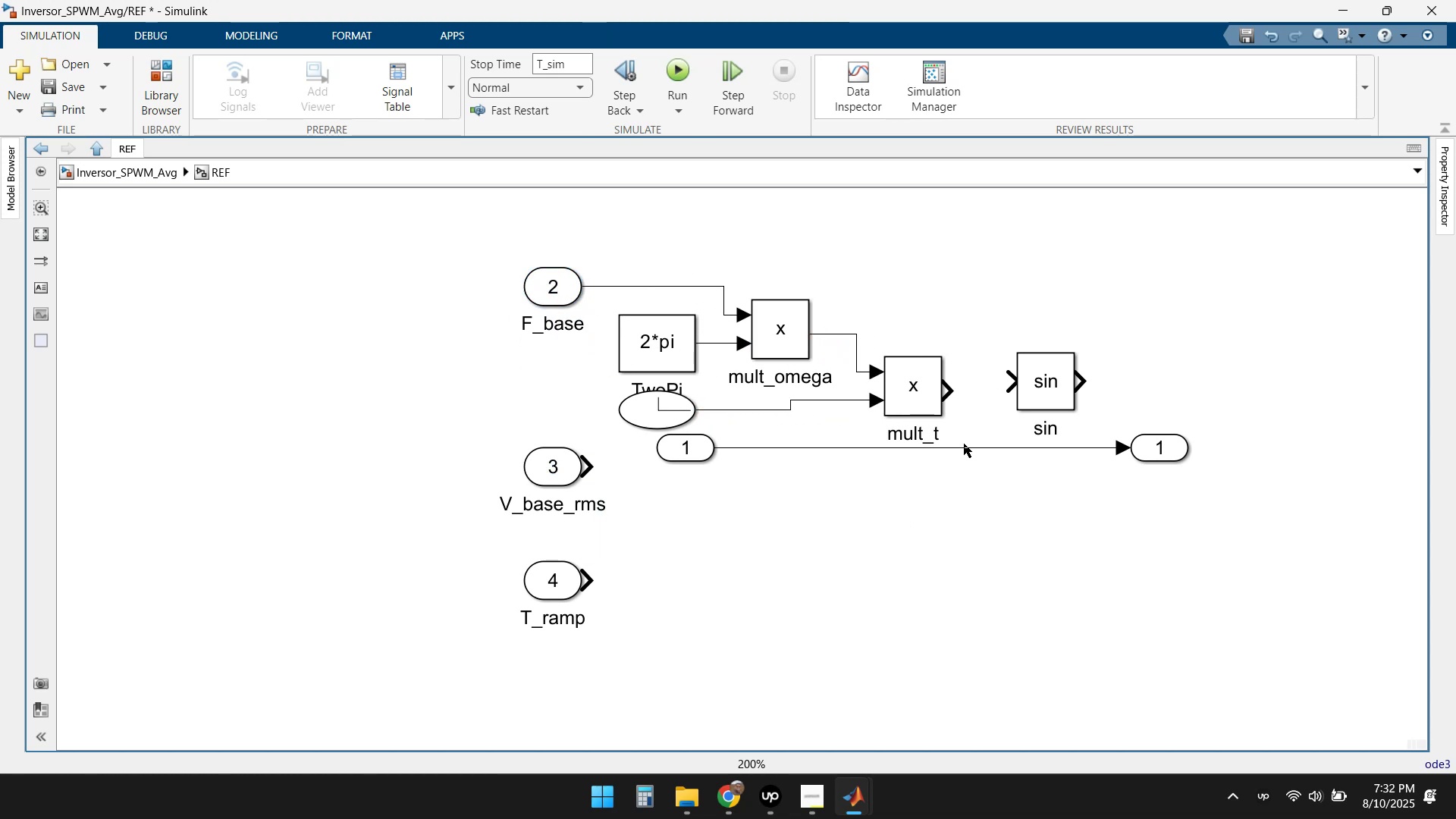 
left_click_drag(start_coordinate=[956, 393], to_coordinate=[1024, 378])
 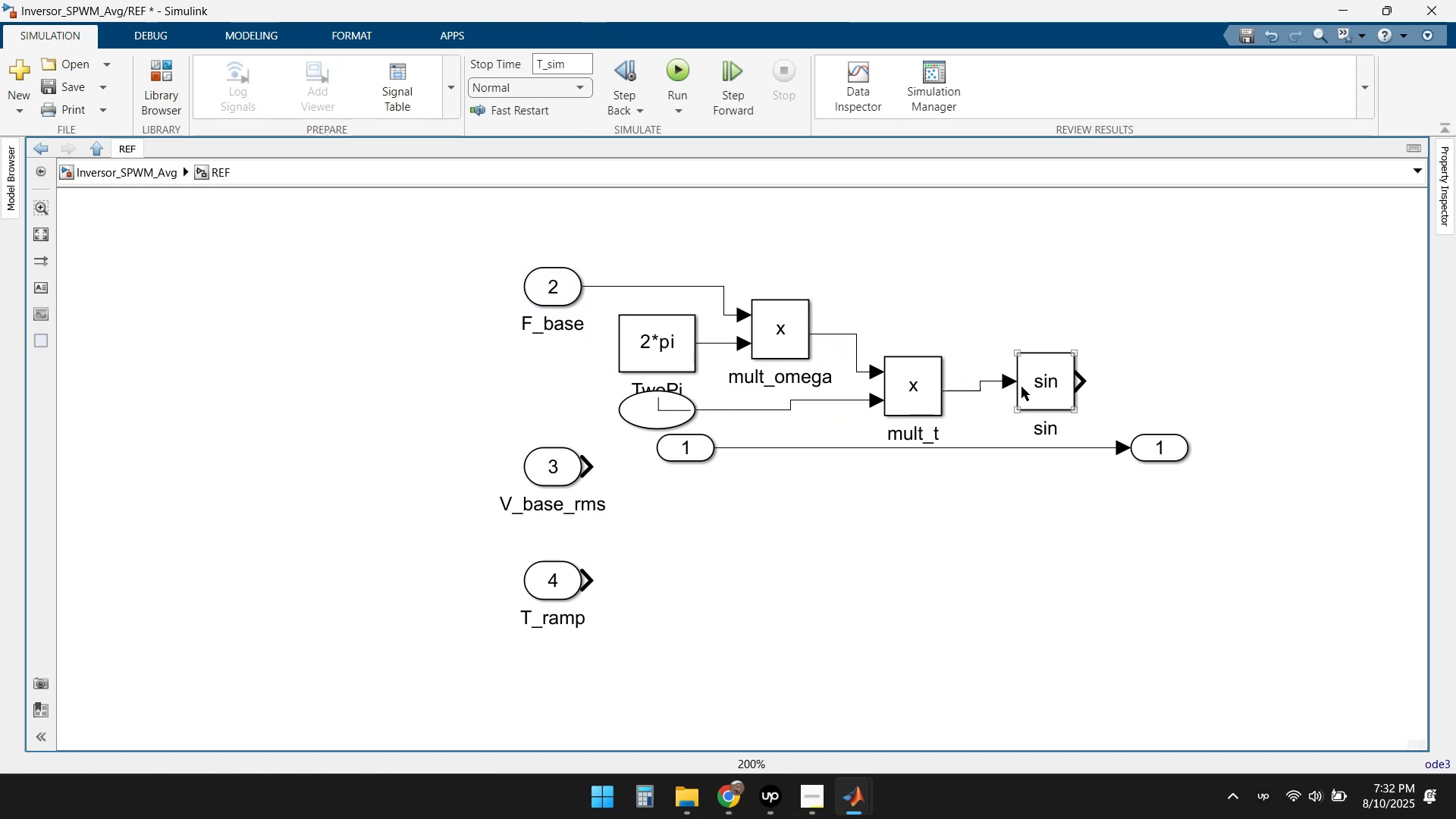 
left_click([1004, 557])
 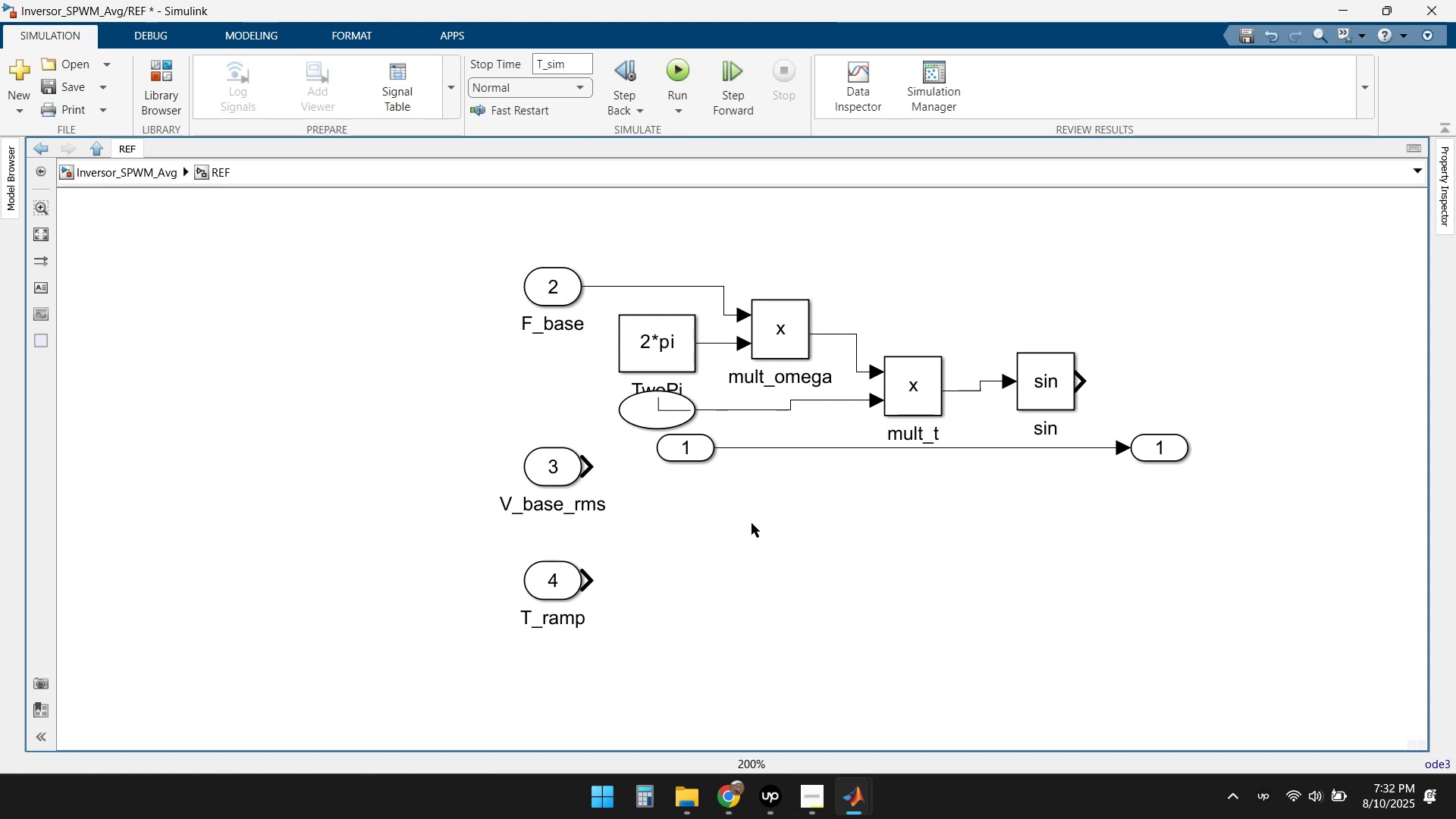 
left_click([672, 77])
 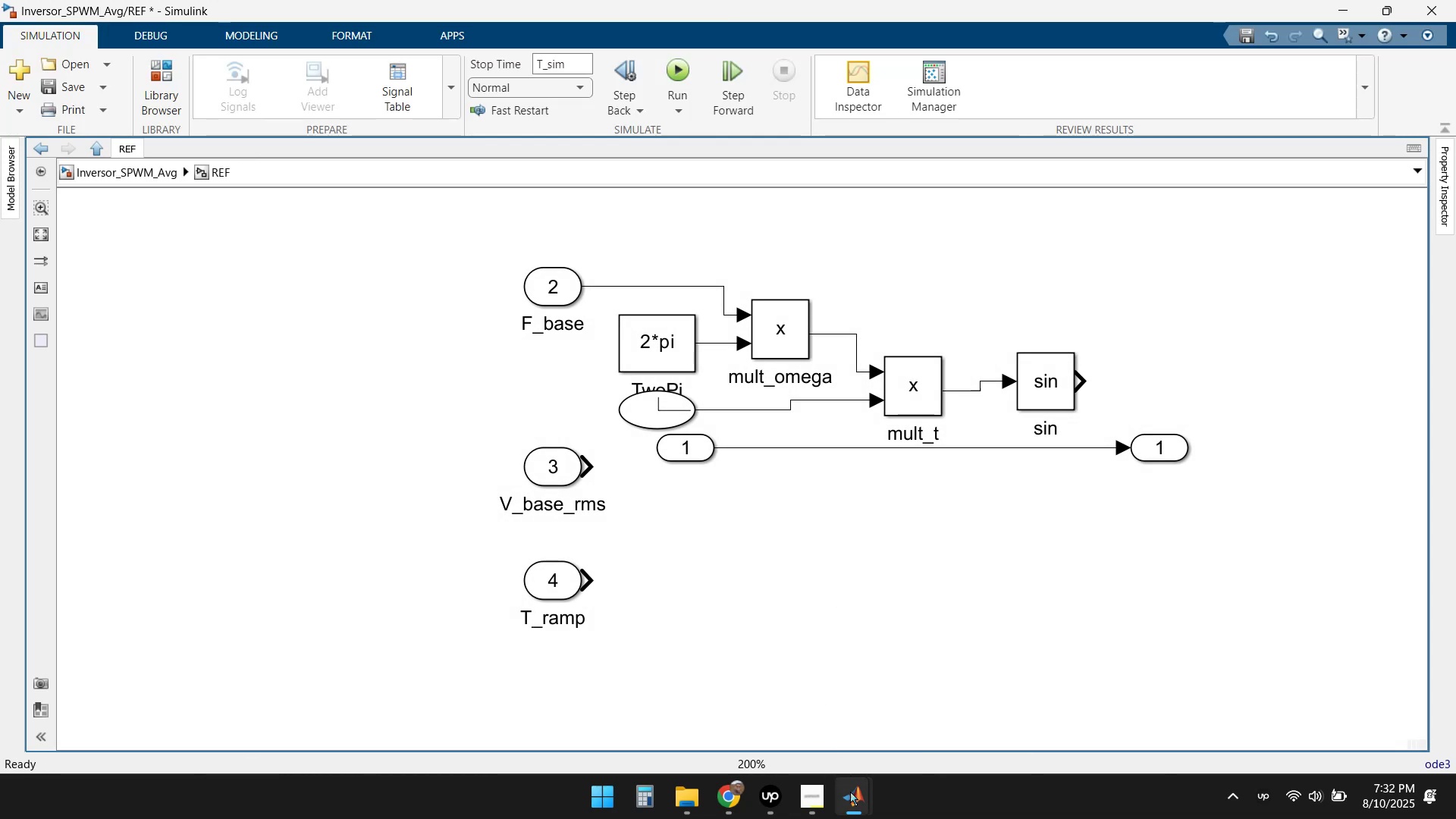 
left_click([121, 178])
 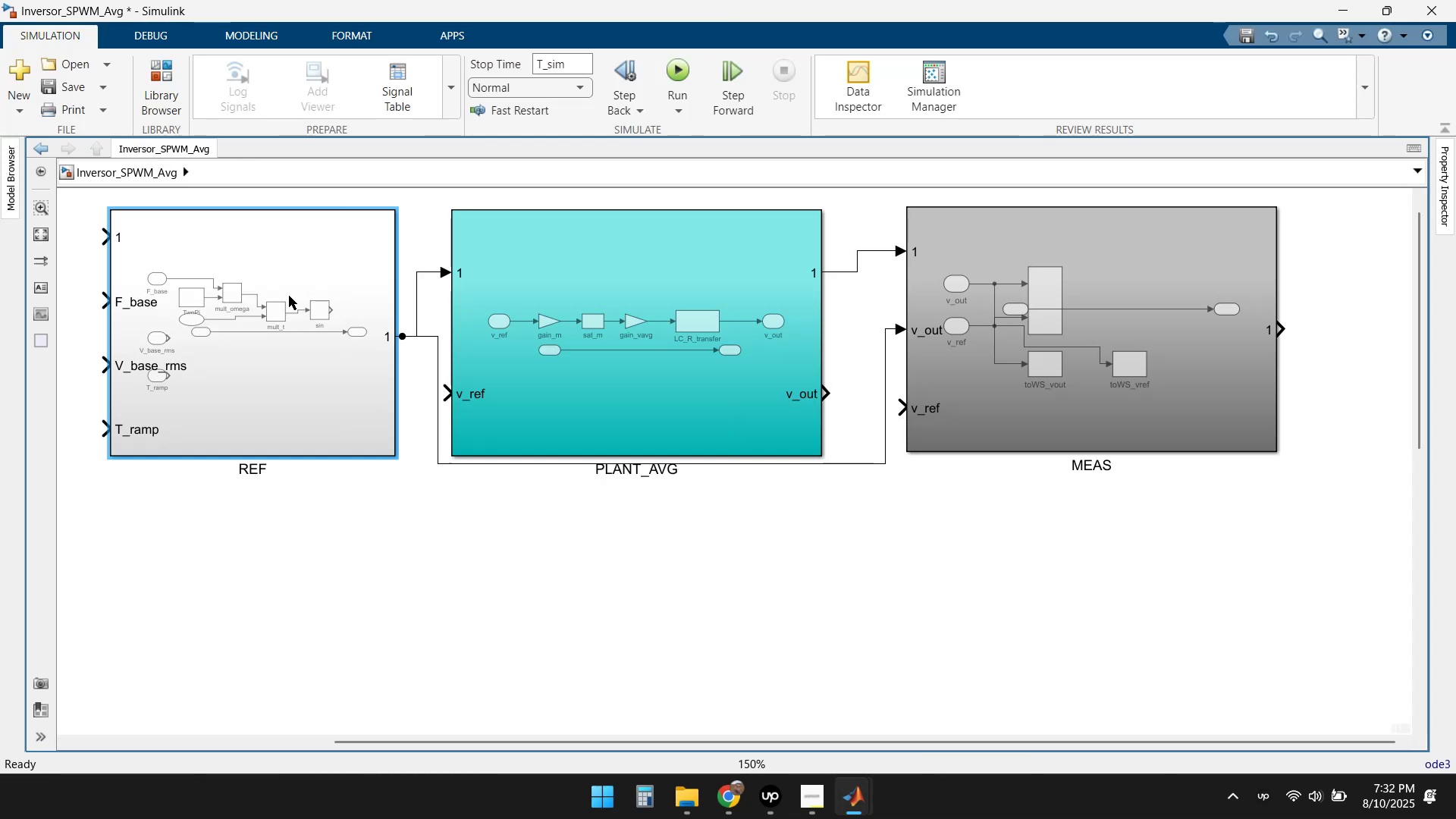 
left_click([886, 589])
 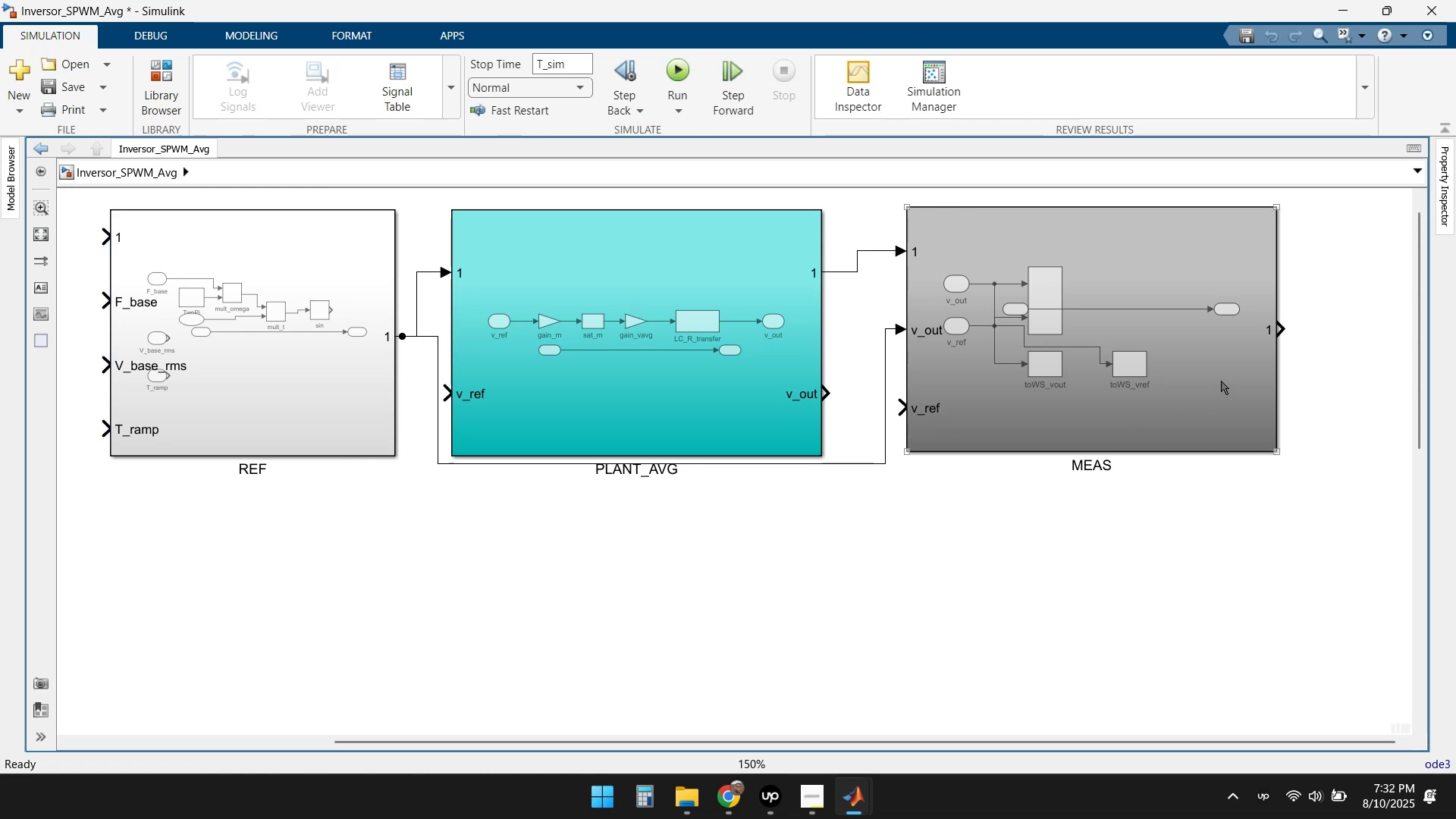 
double_click([1221, 380])
 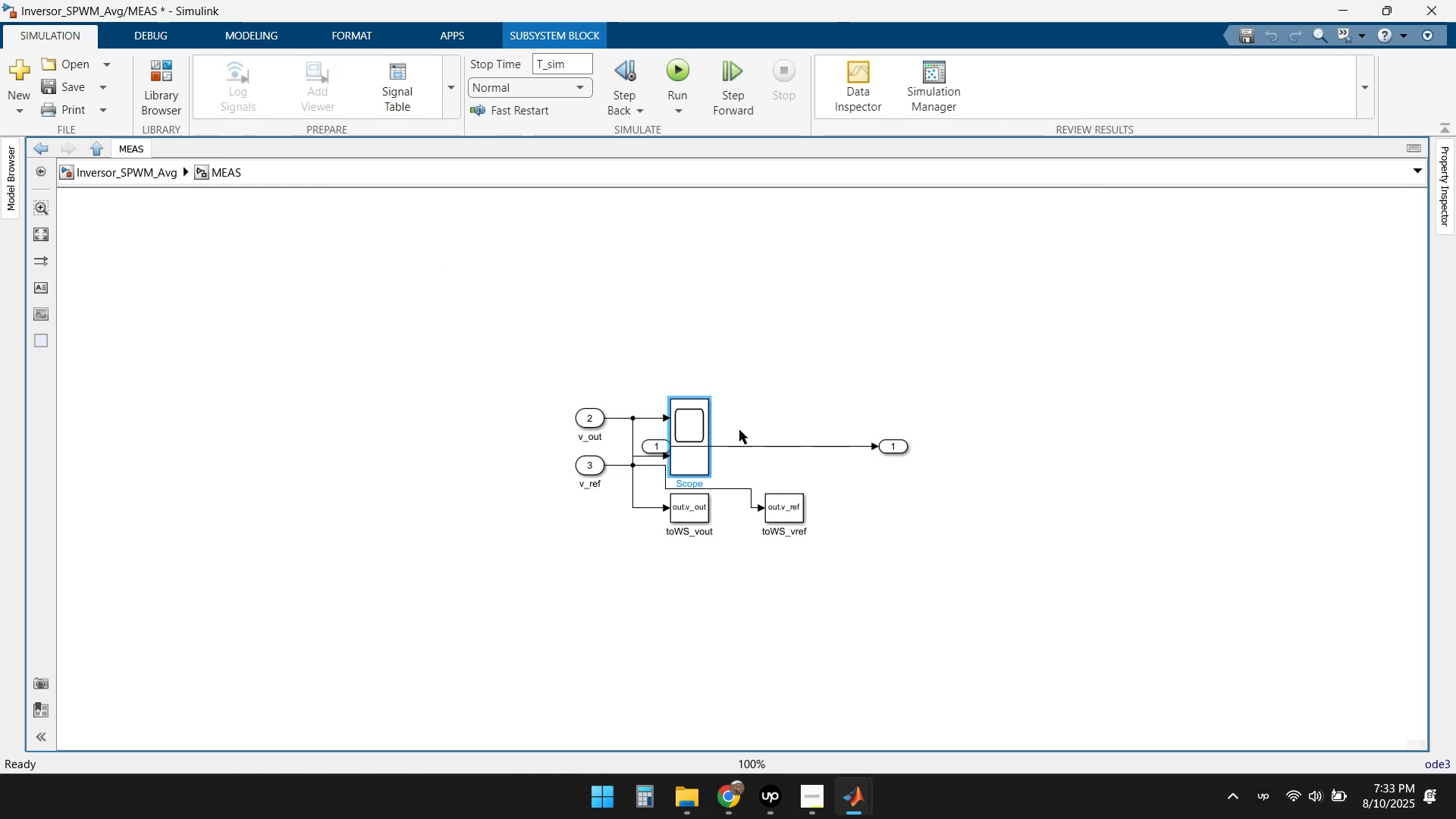 
double_click([703, 415])
 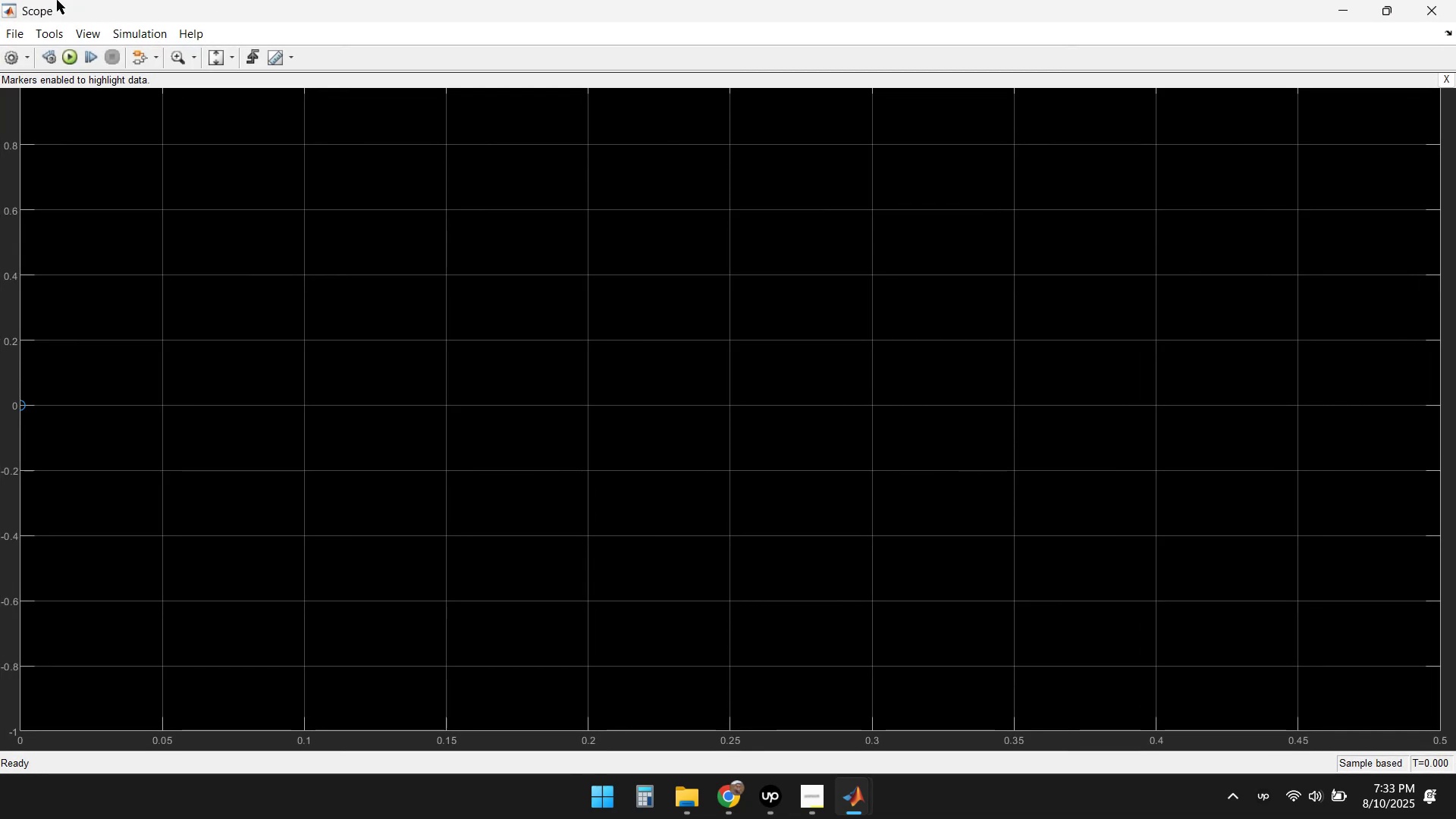 
left_click([67, 53])
 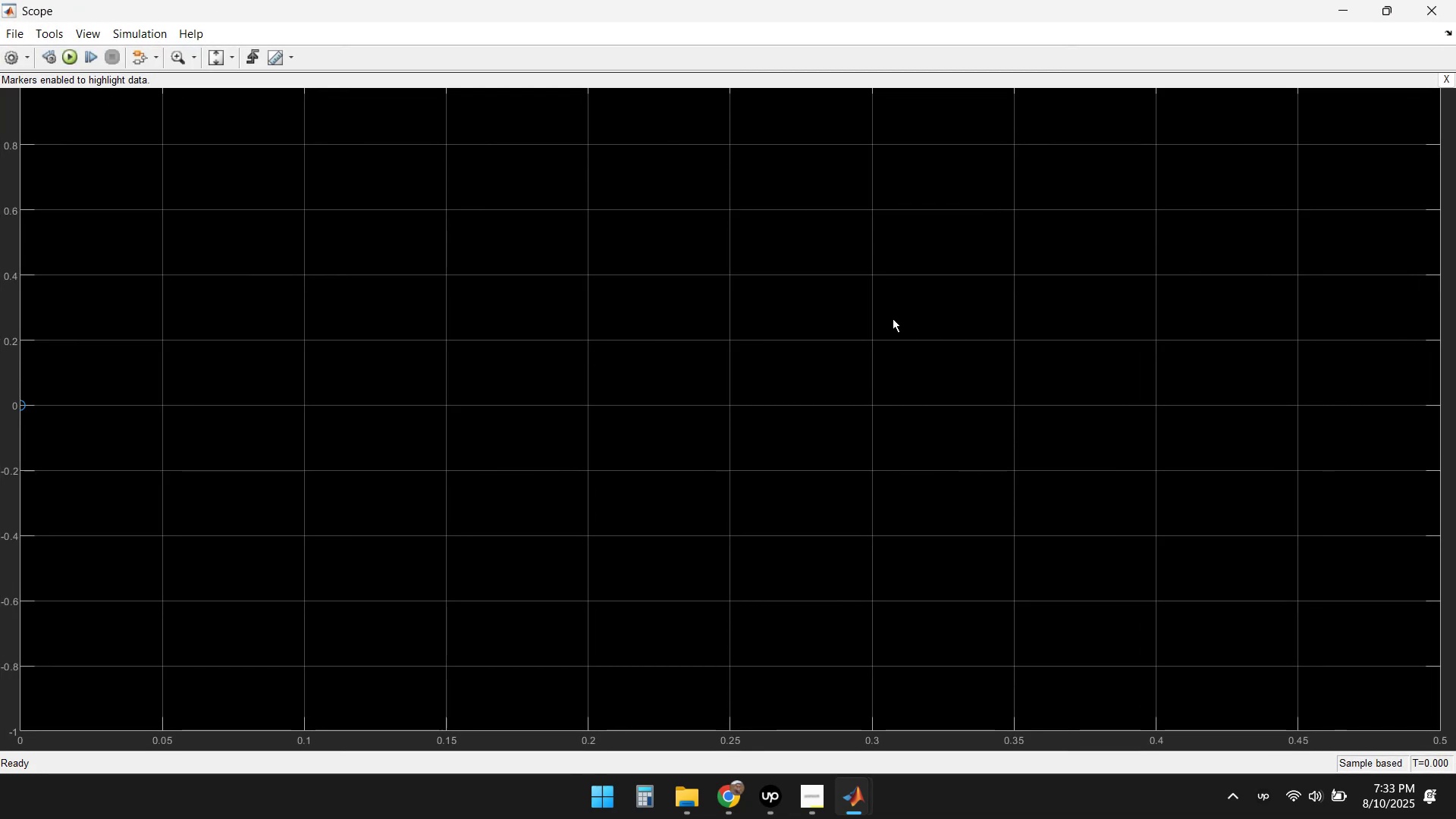 
left_click([1426, 17])
 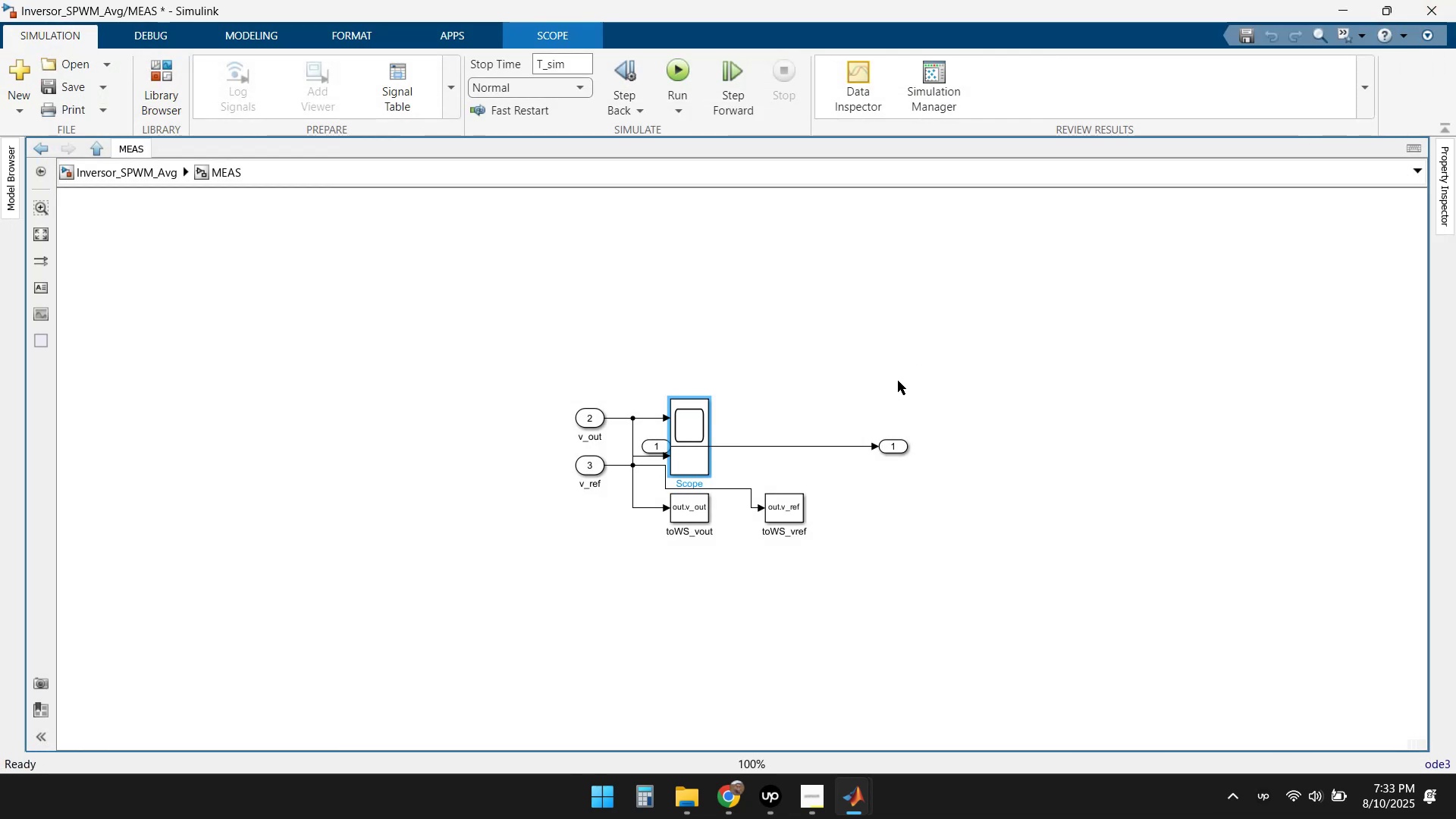 
left_click([908, 504])
 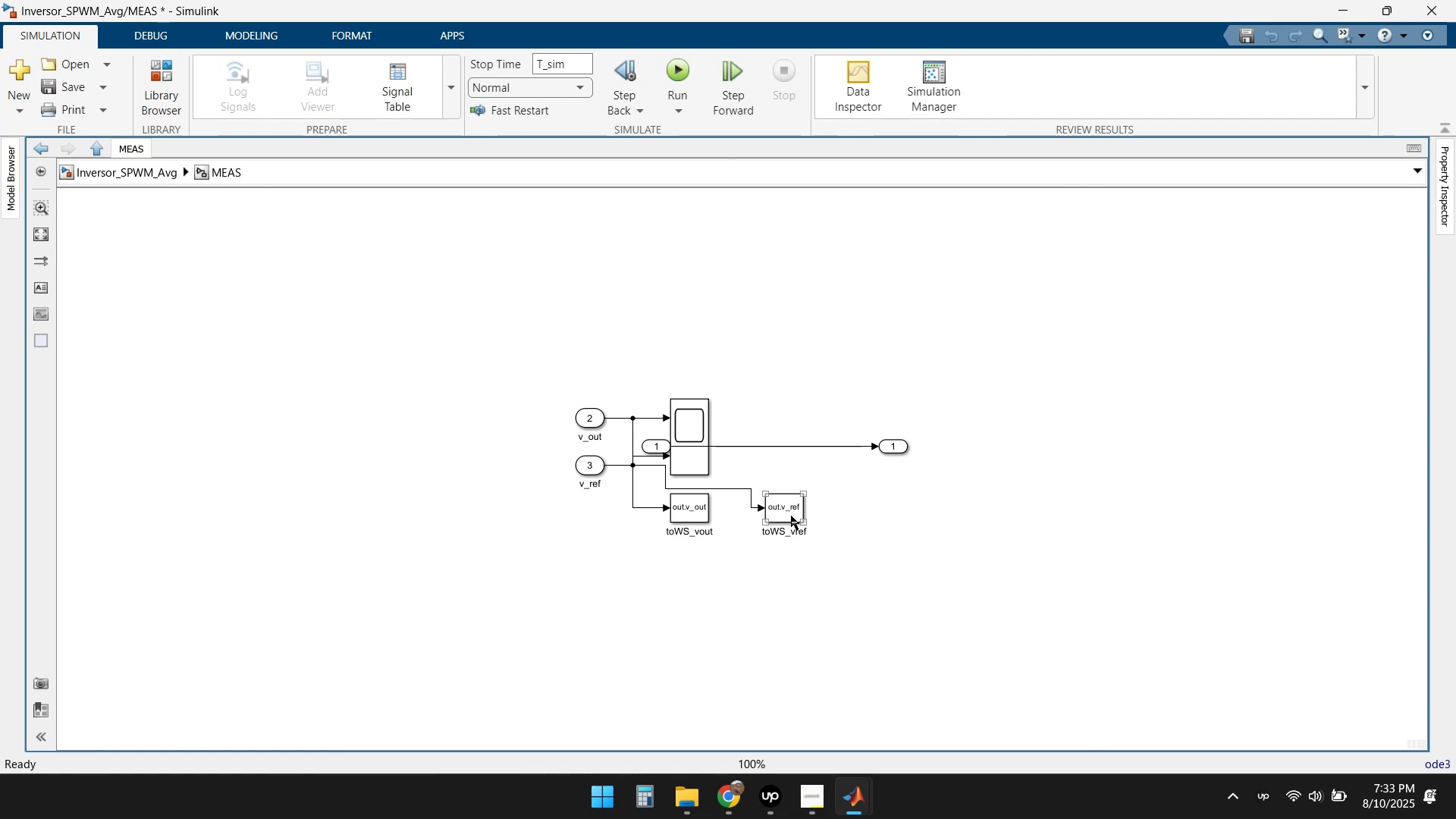 
left_click([121, 171])
 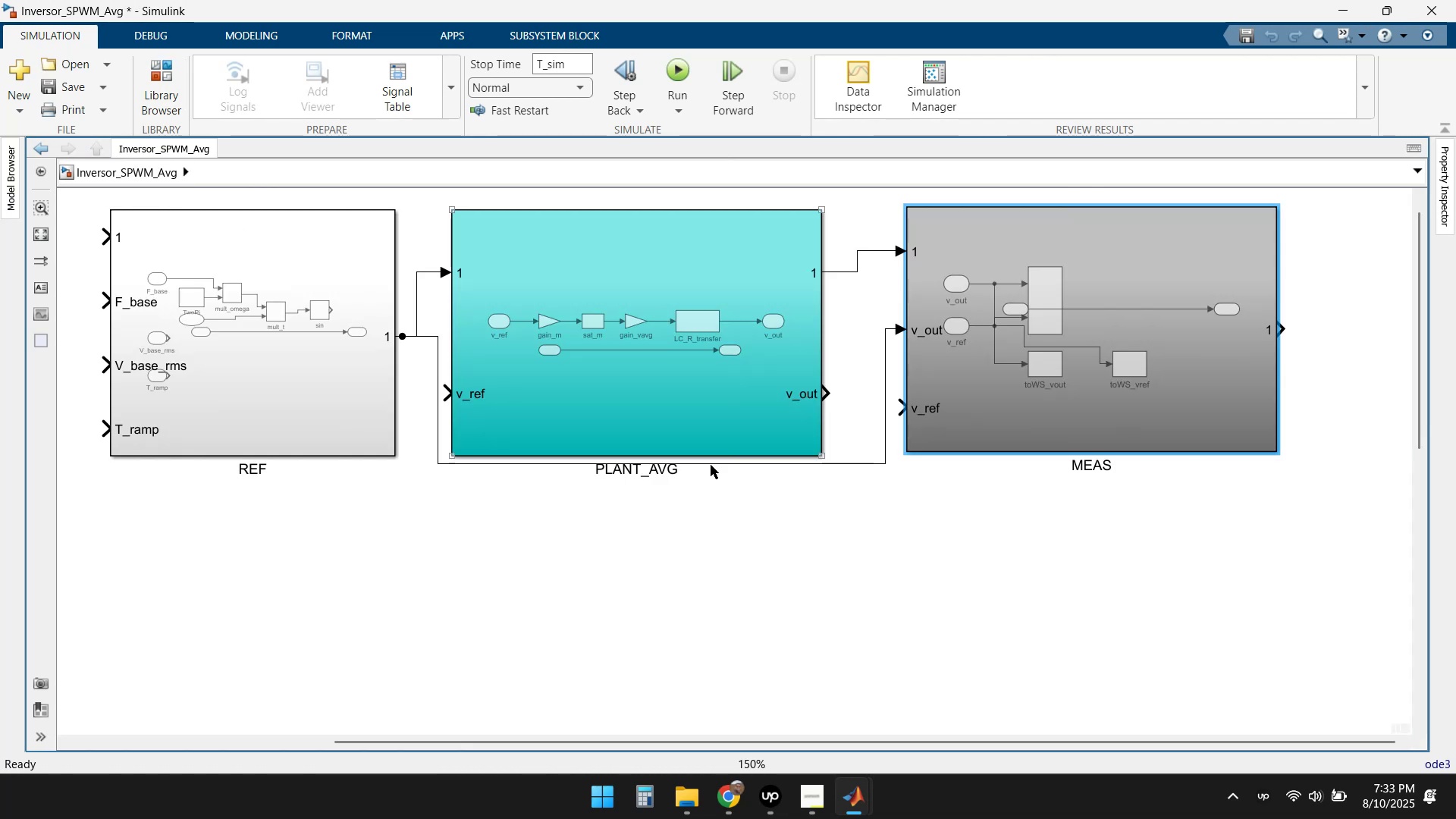 
left_click([878, 605])
 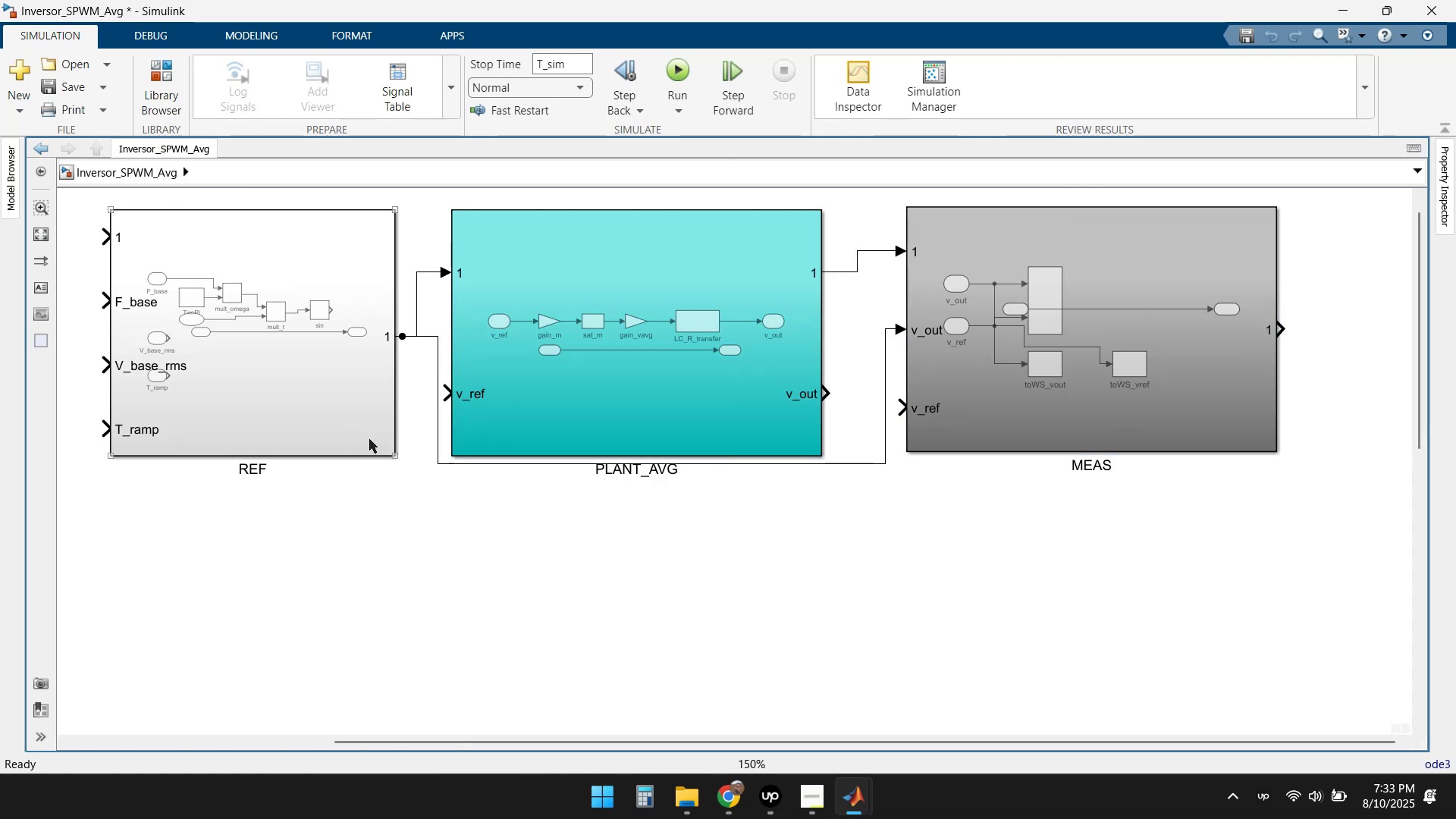 
scroll: coordinate [328, 590], scroll_direction: down, amount: 3.0
 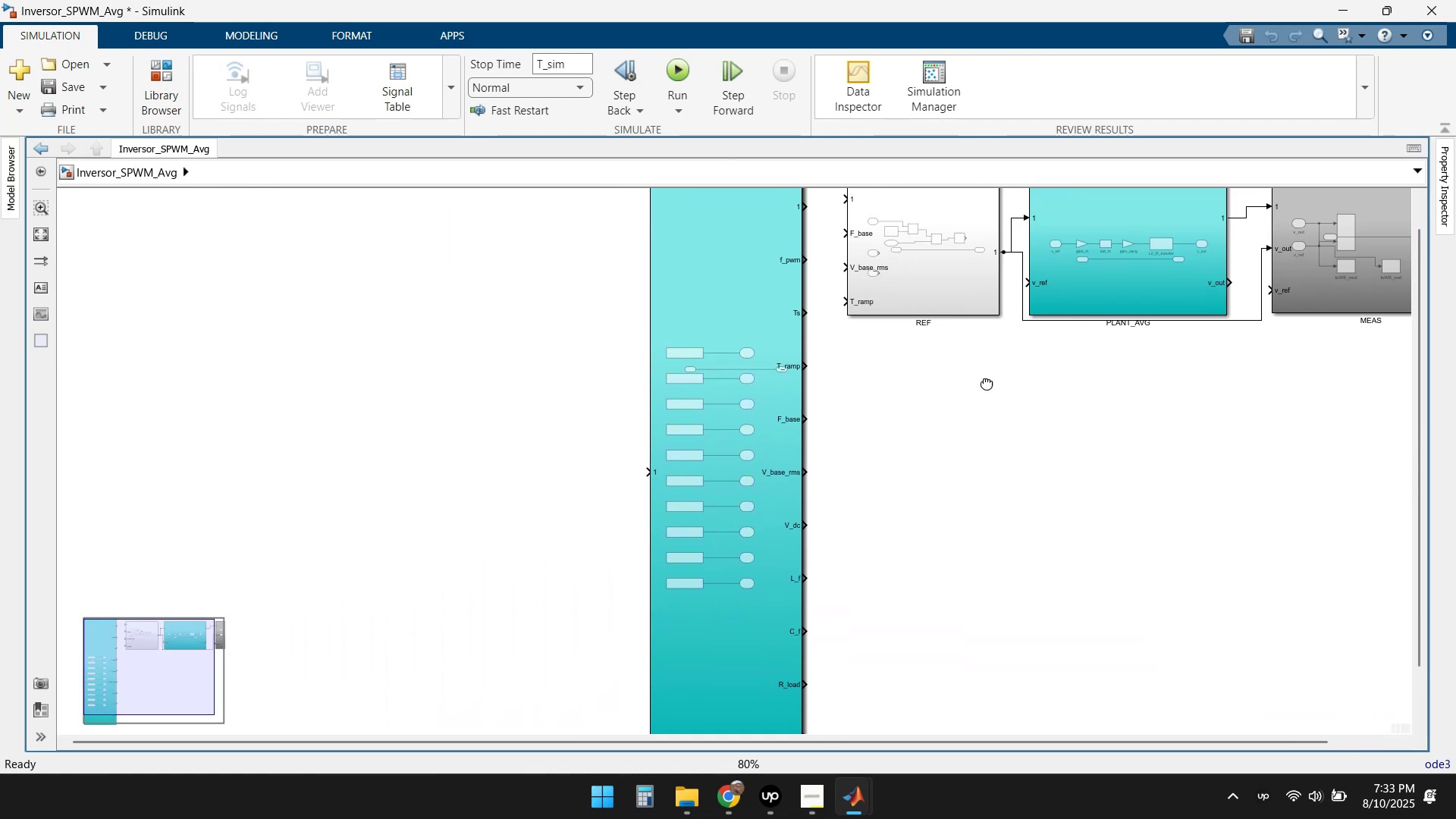 
scroll: coordinate [692, 457], scroll_direction: up, amount: 3.0
 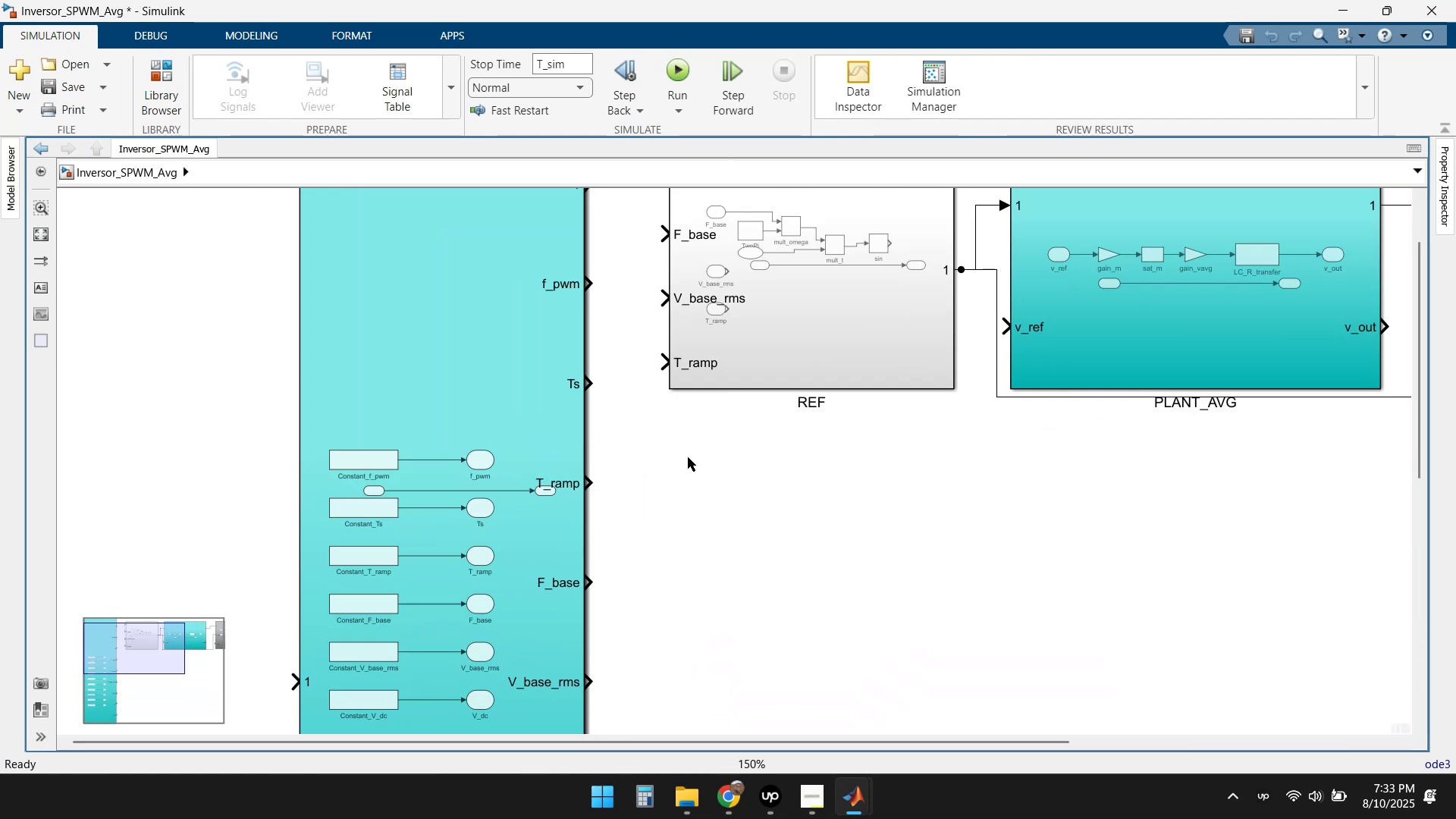 
scroll: coordinate [670, 451], scroll_direction: down, amount: 1.0
 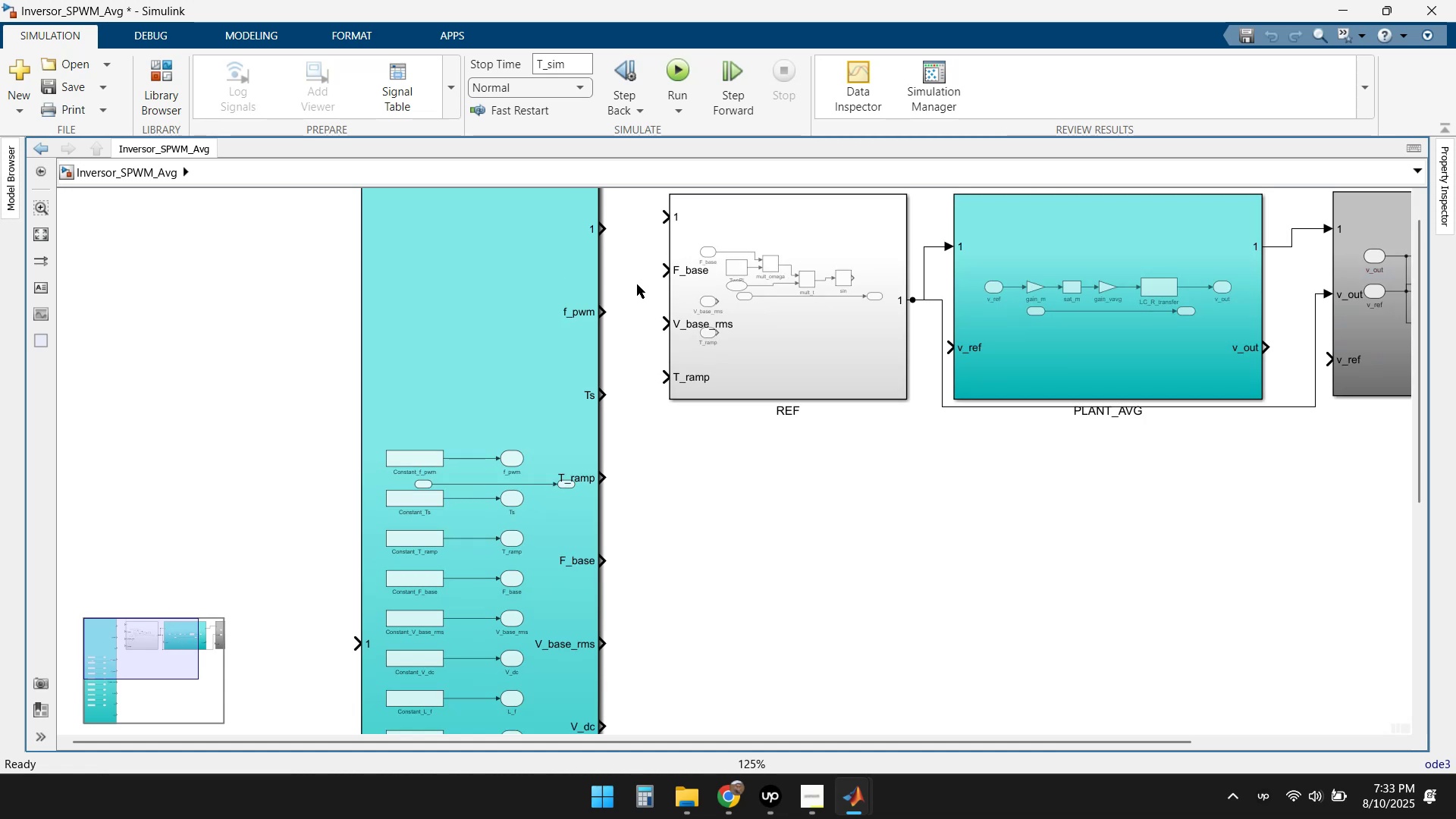 
left_click_drag(start_coordinate=[607, 228], to_coordinate=[664, 213])
 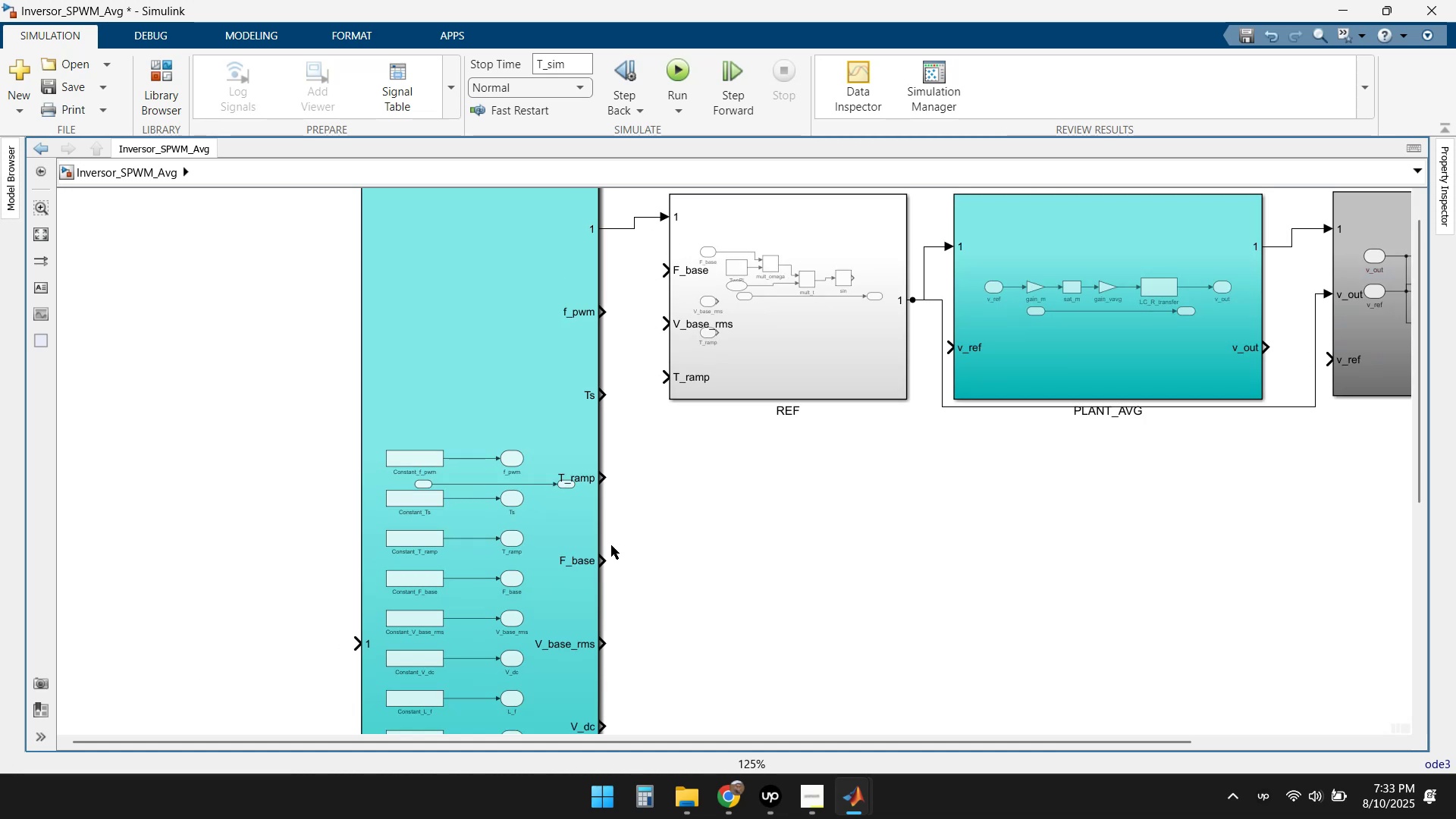 
left_click_drag(start_coordinate=[609, 557], to_coordinate=[630, 547])
 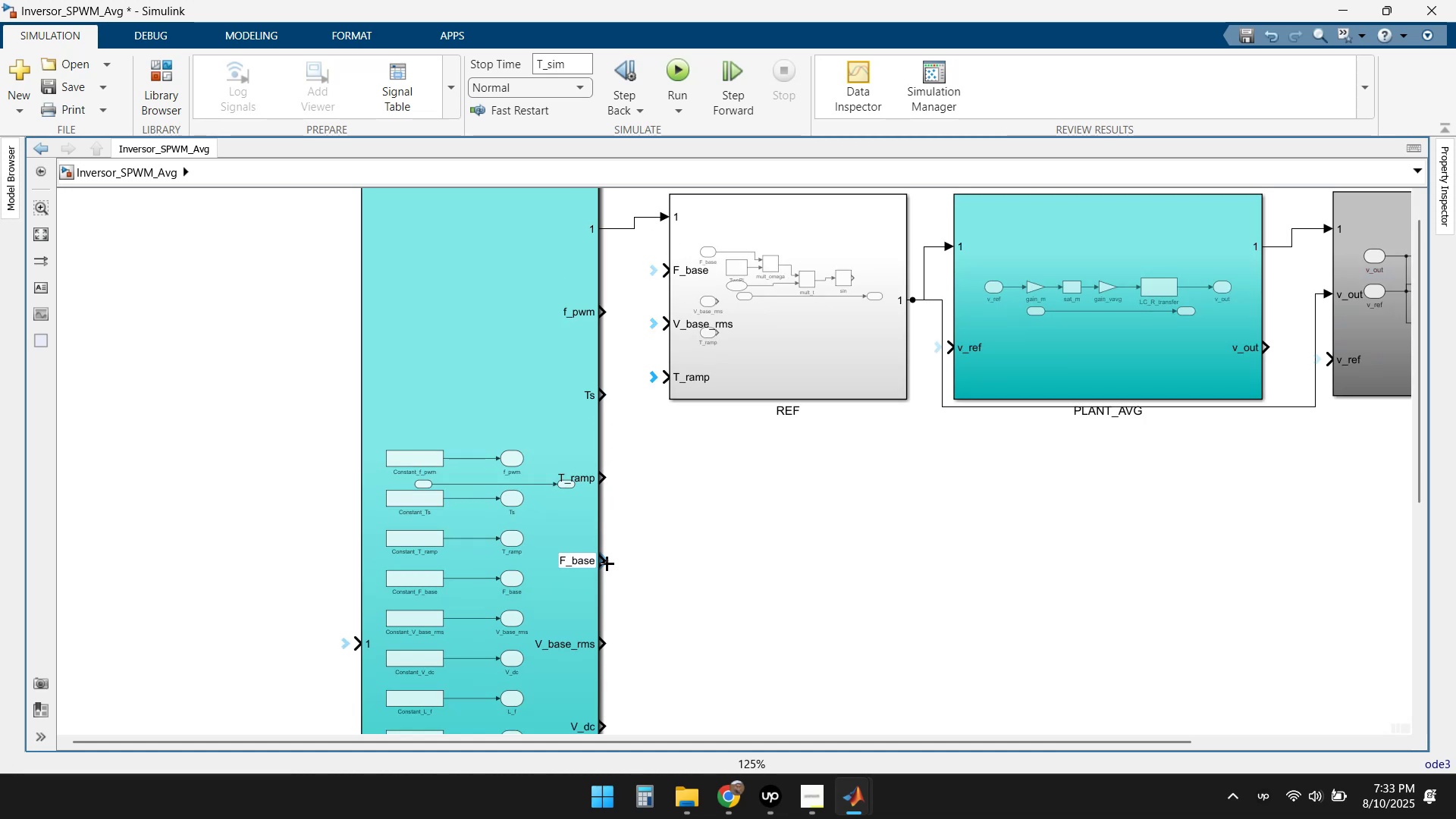 
left_click_drag(start_coordinate=[607, 563], to_coordinate=[664, 270])
 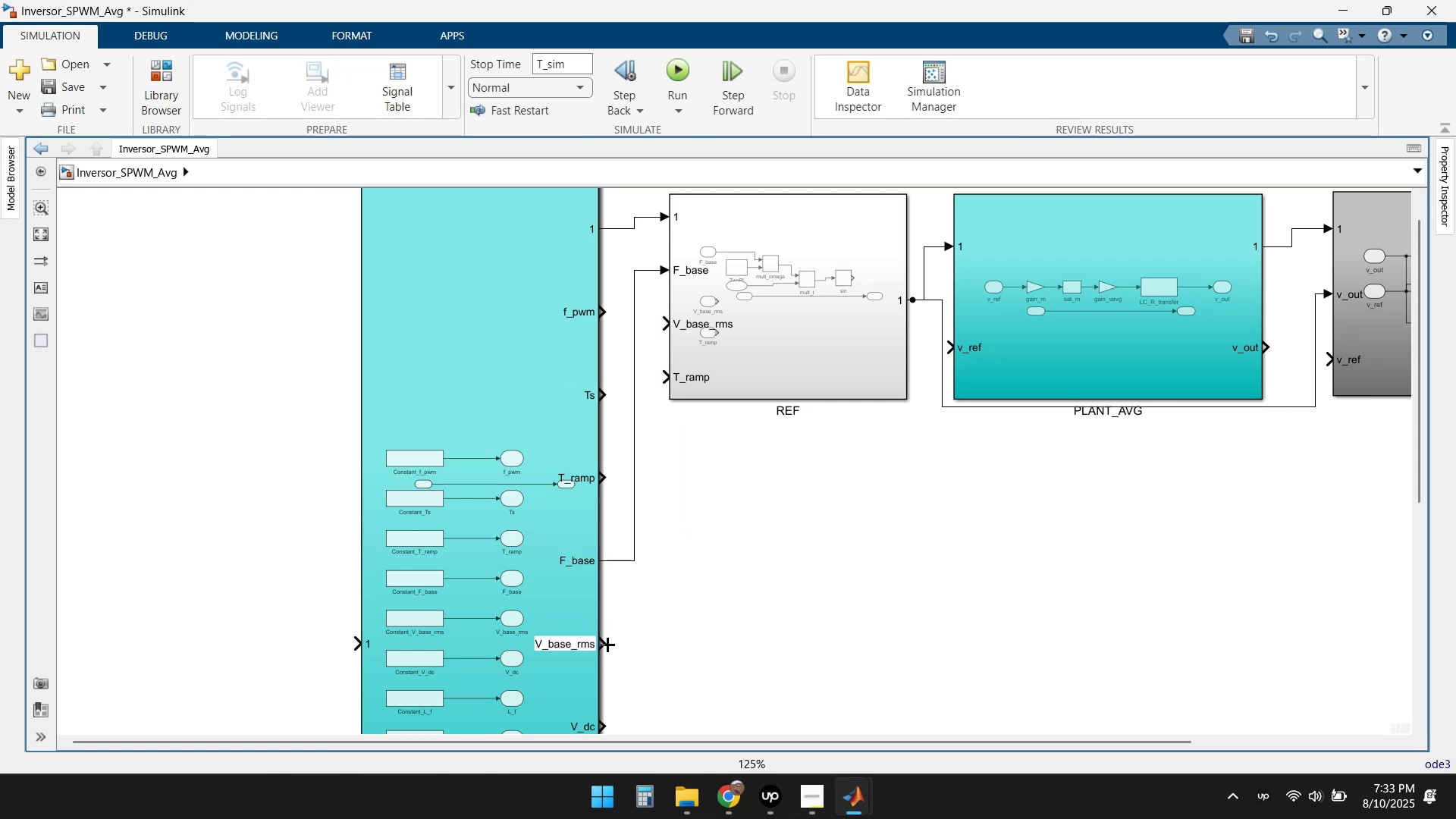 
left_click_drag(start_coordinate=[607, 645], to_coordinate=[670, 324])
 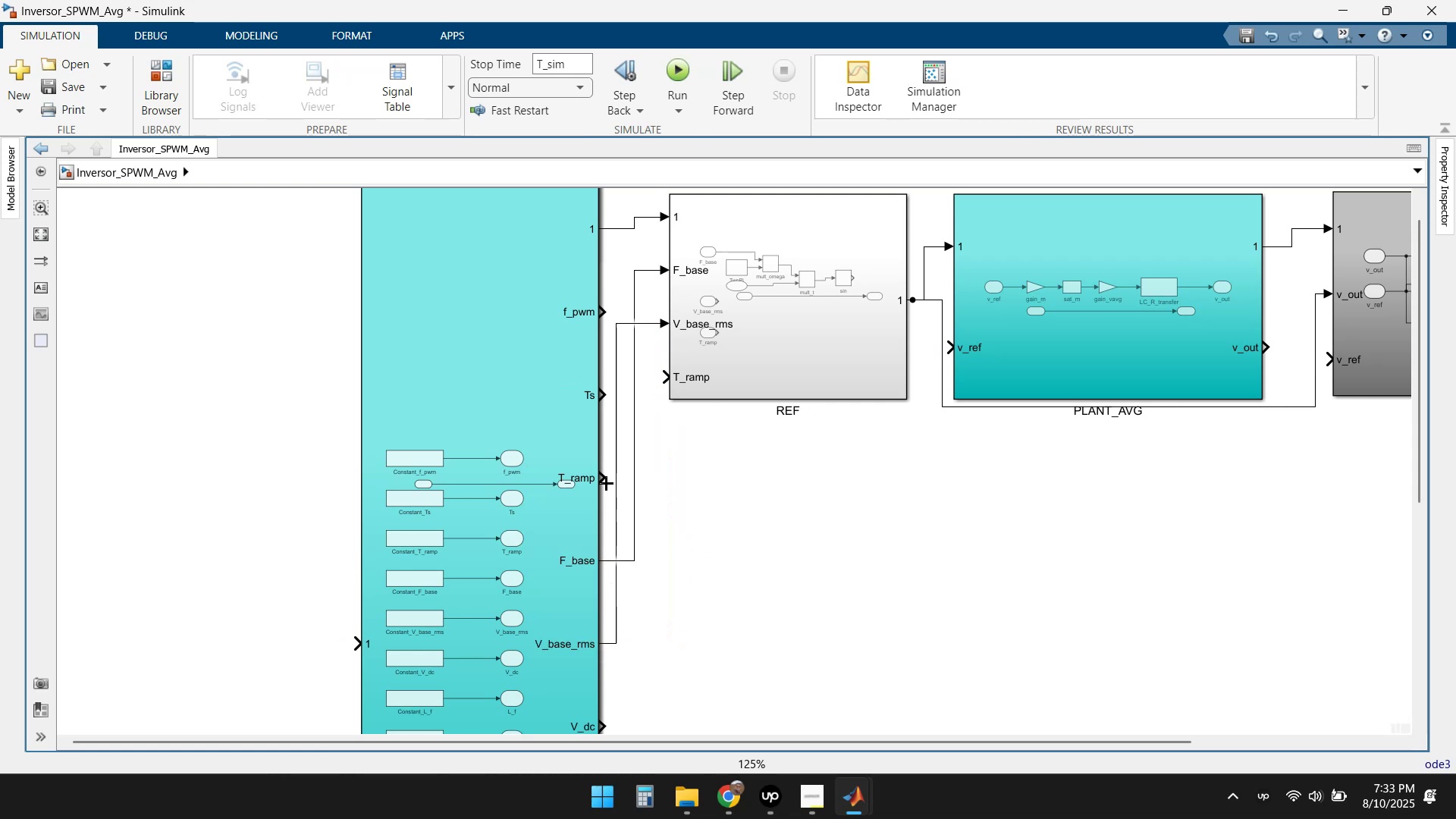 
left_click_drag(start_coordinate=[607, 479], to_coordinate=[665, 378])
 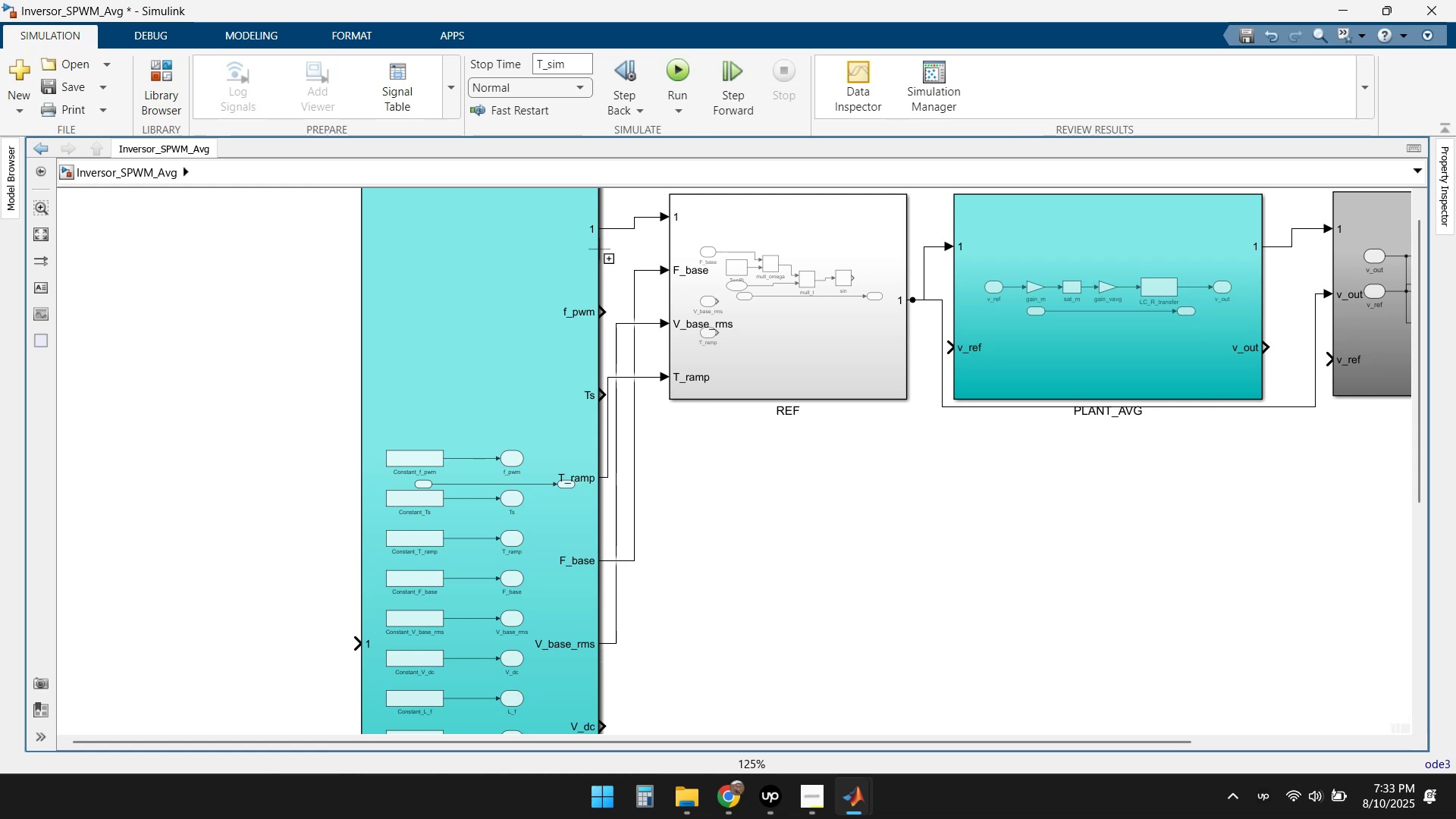 
left_click([669, 62])
 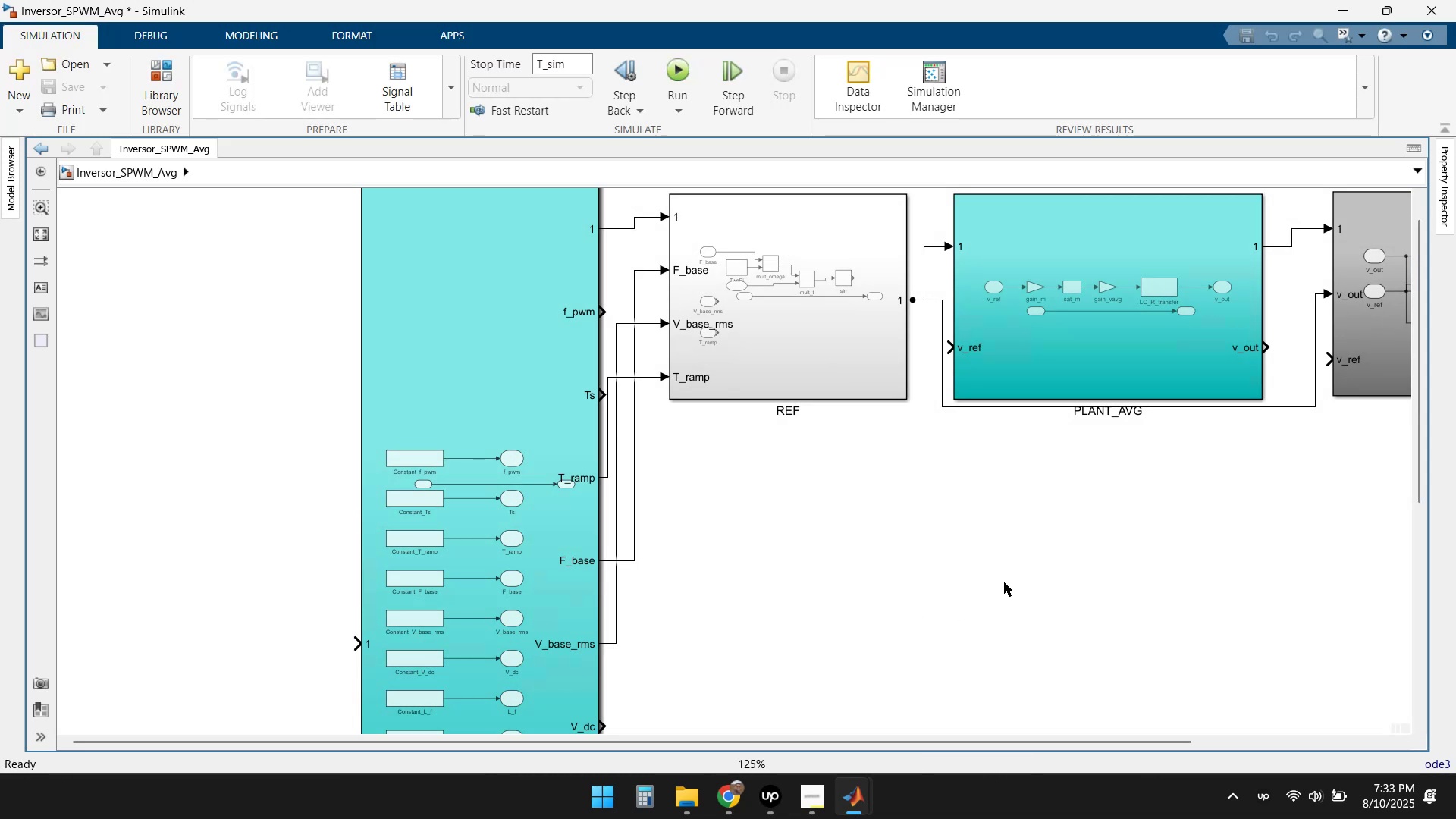 
left_click_drag(start_coordinate=[937, 742], to_coordinate=[1091, 716])
 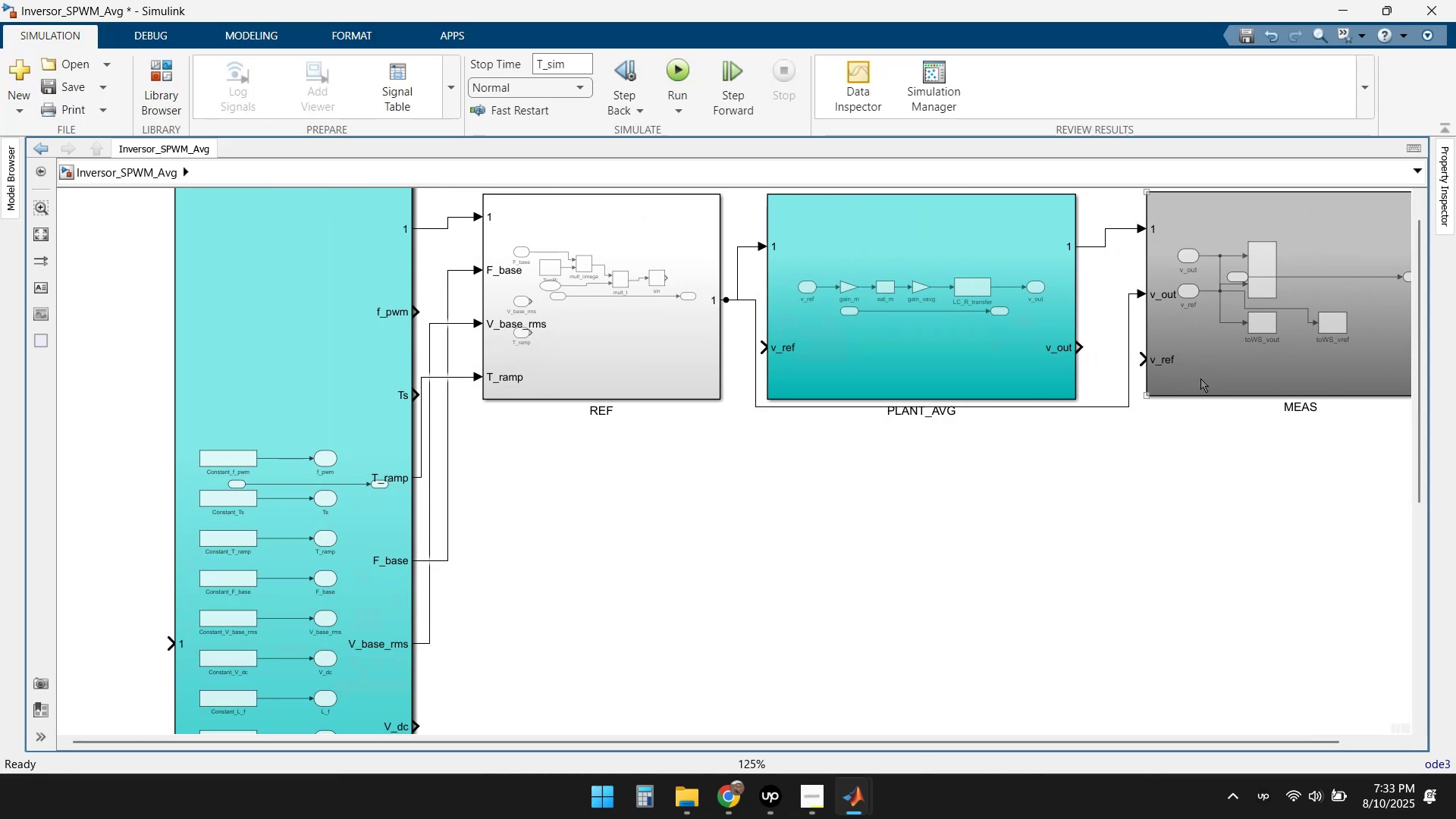 
left_click_drag(start_coordinate=[1019, 740], to_coordinate=[1084, 740])
 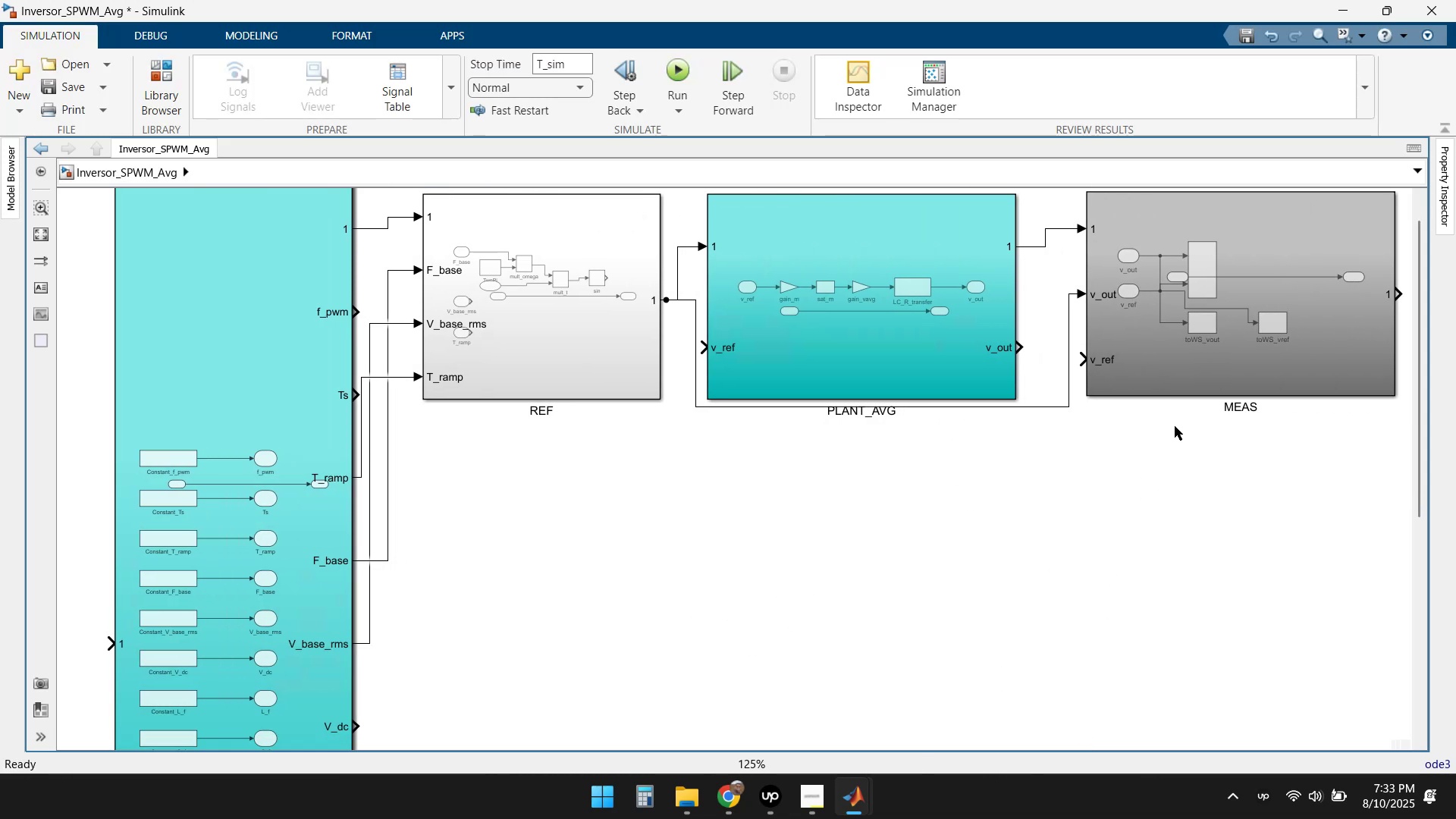 
double_click([1159, 369])
 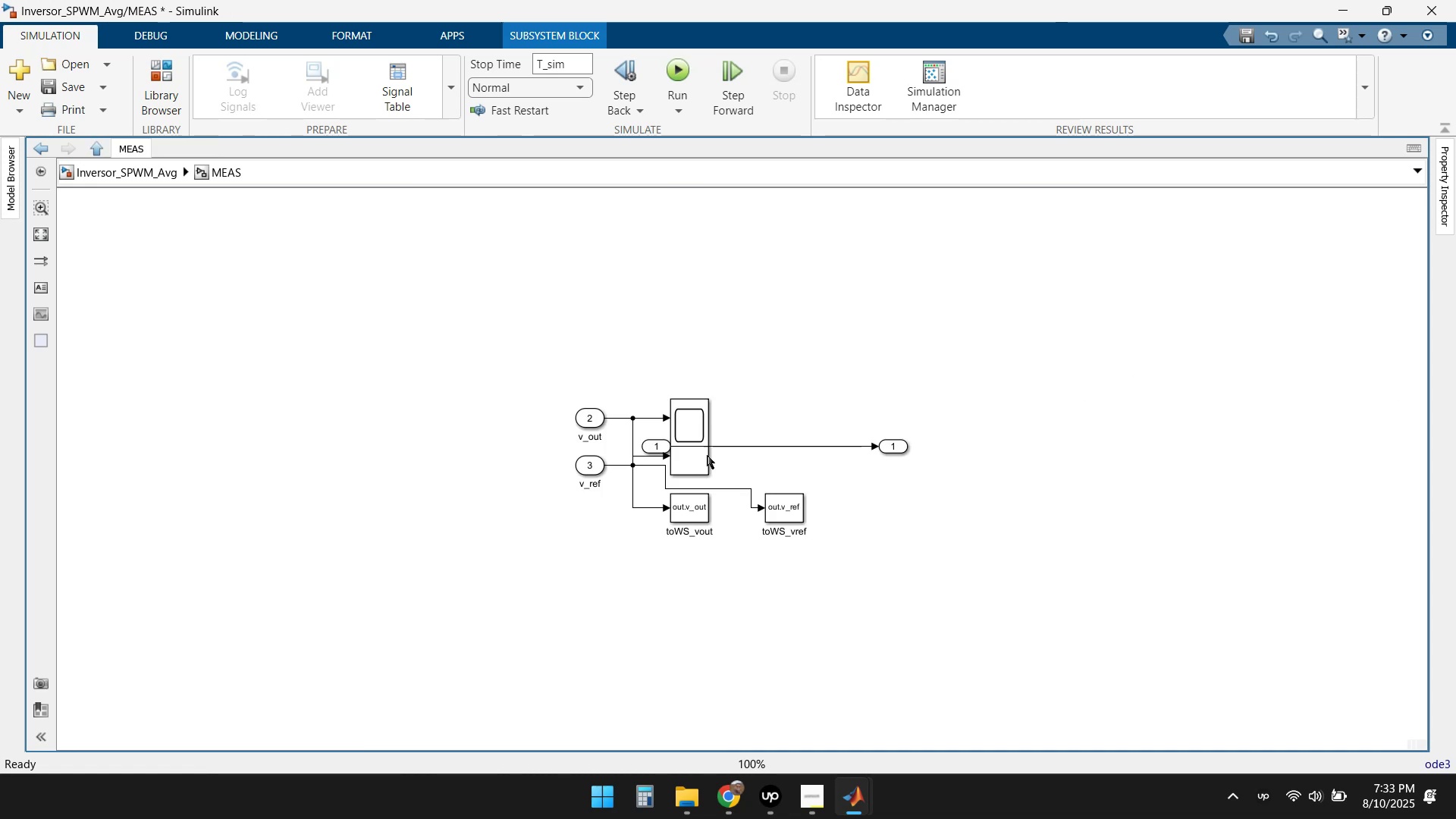 
double_click([690, 426])
 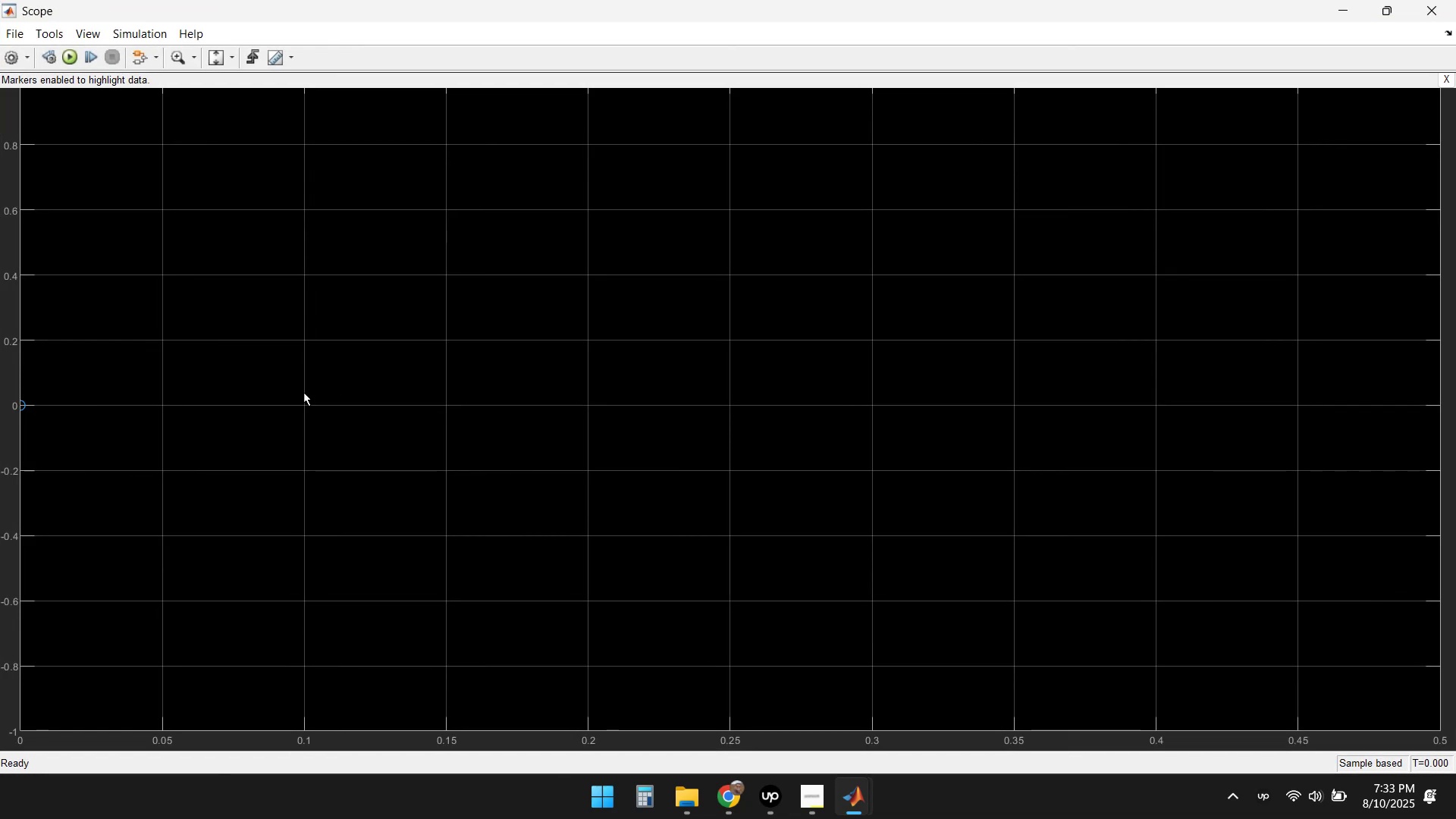 
left_click([65, 56])
 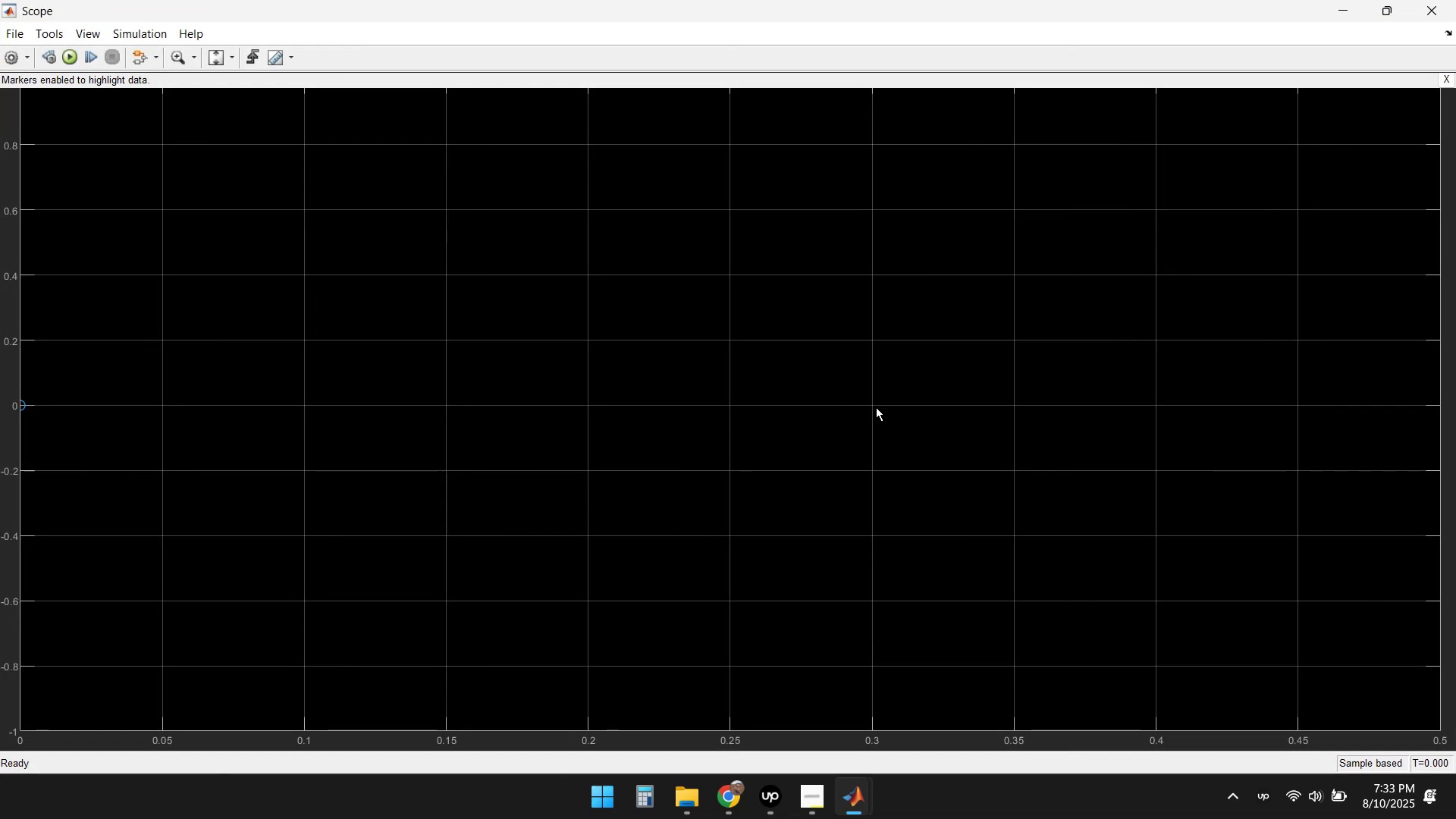 
left_click([1443, 5])
 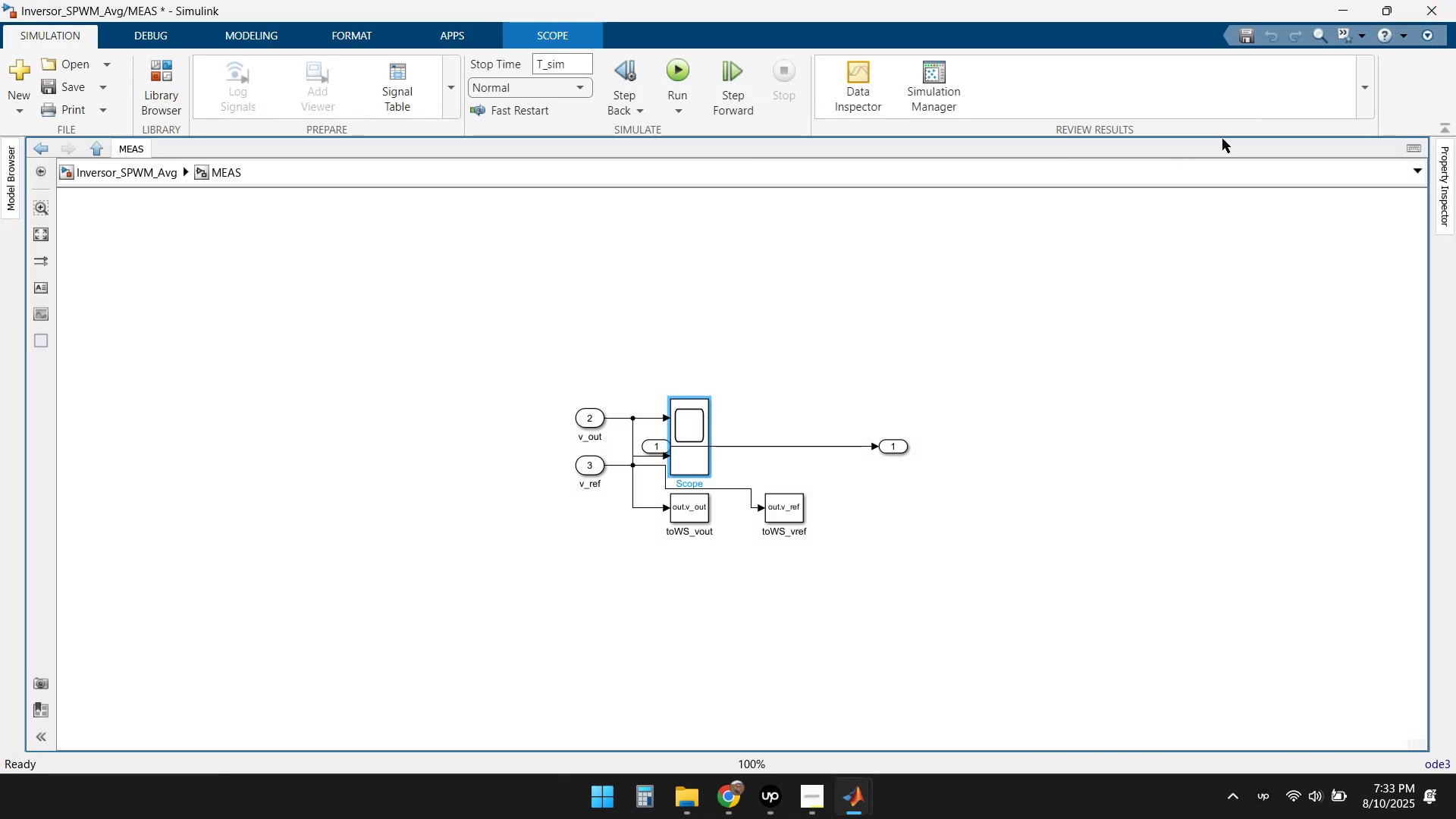 
left_click([1342, 2])
 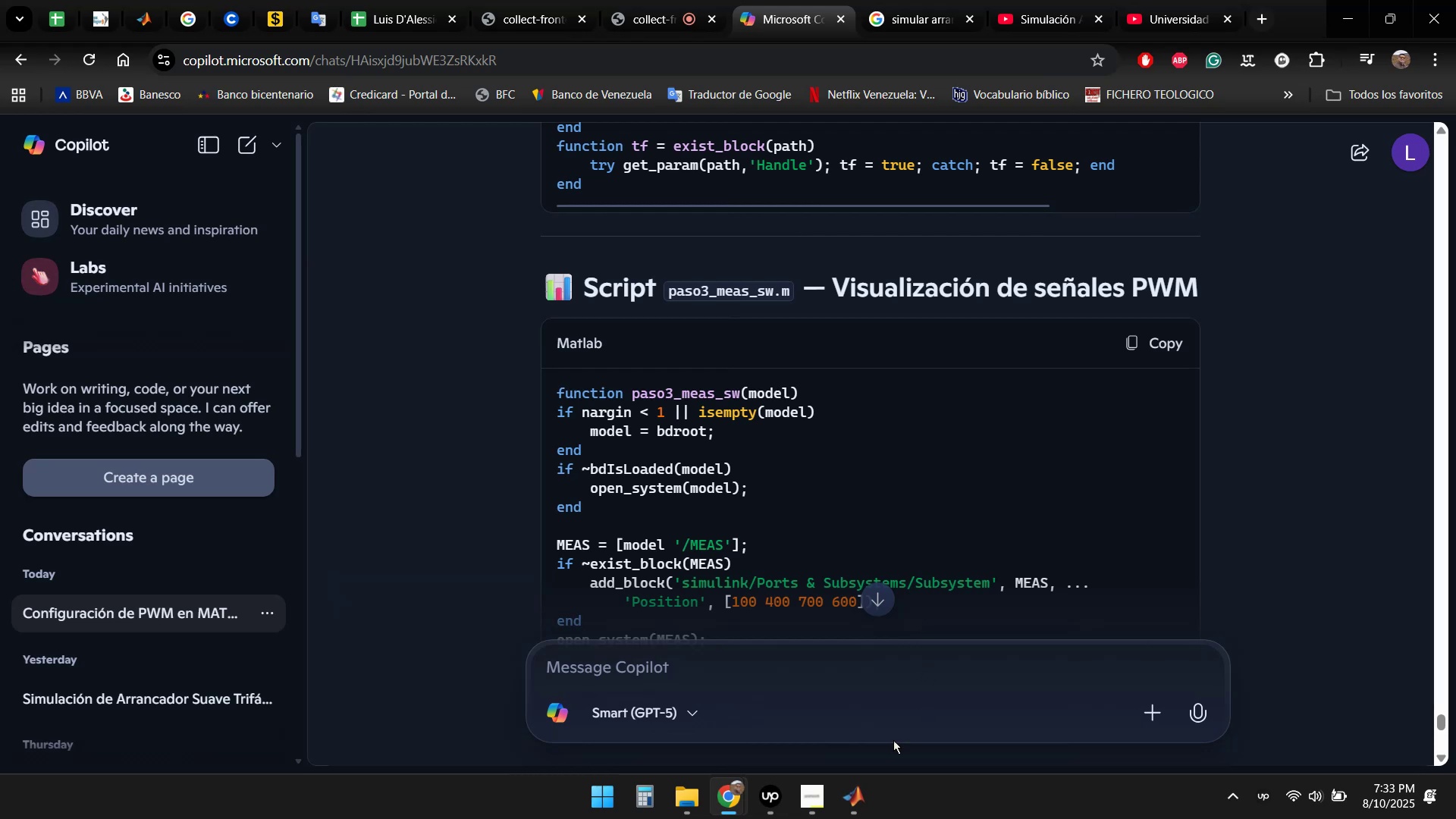 
left_click([863, 802])
 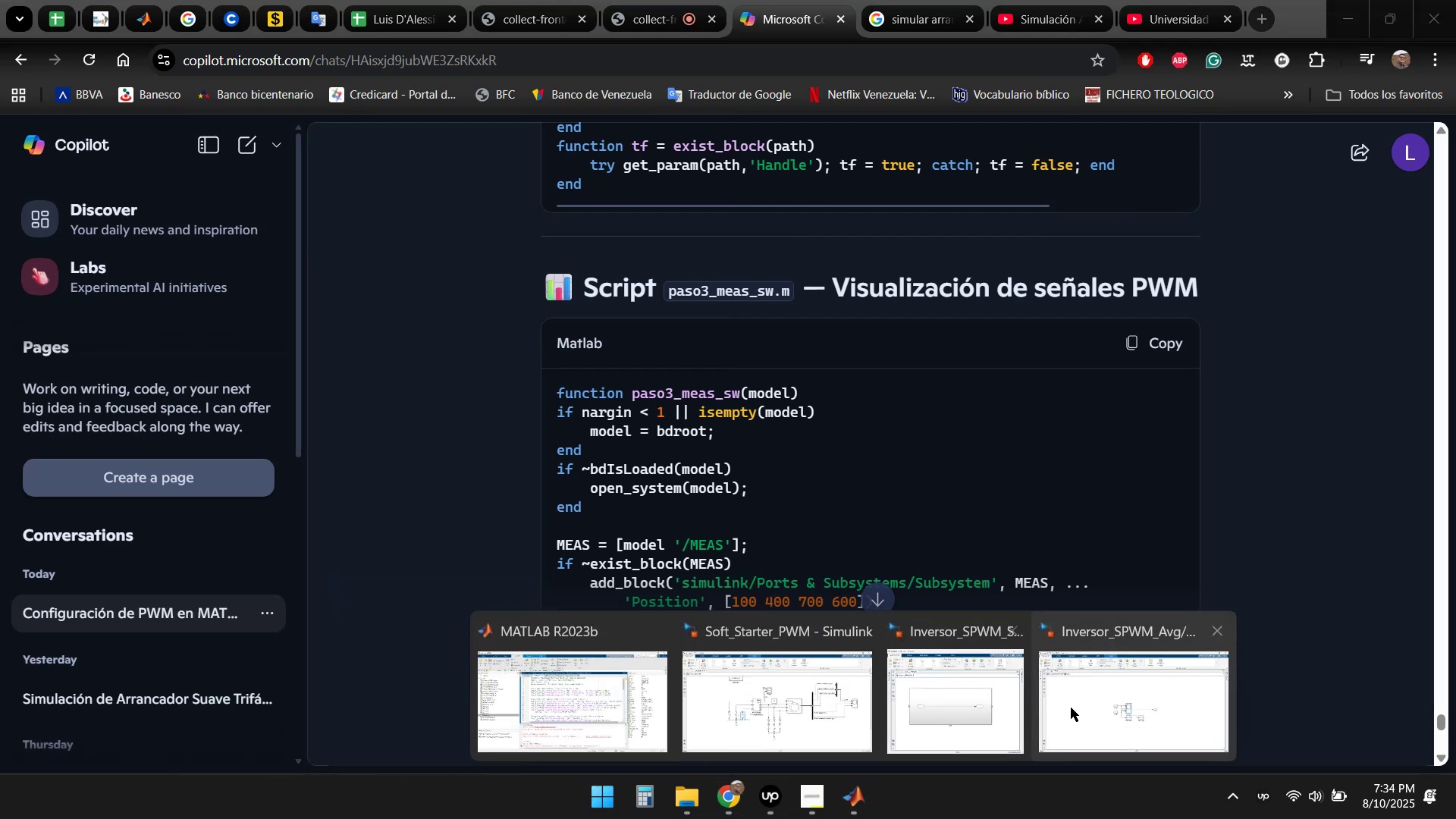 
left_click([1118, 708])
 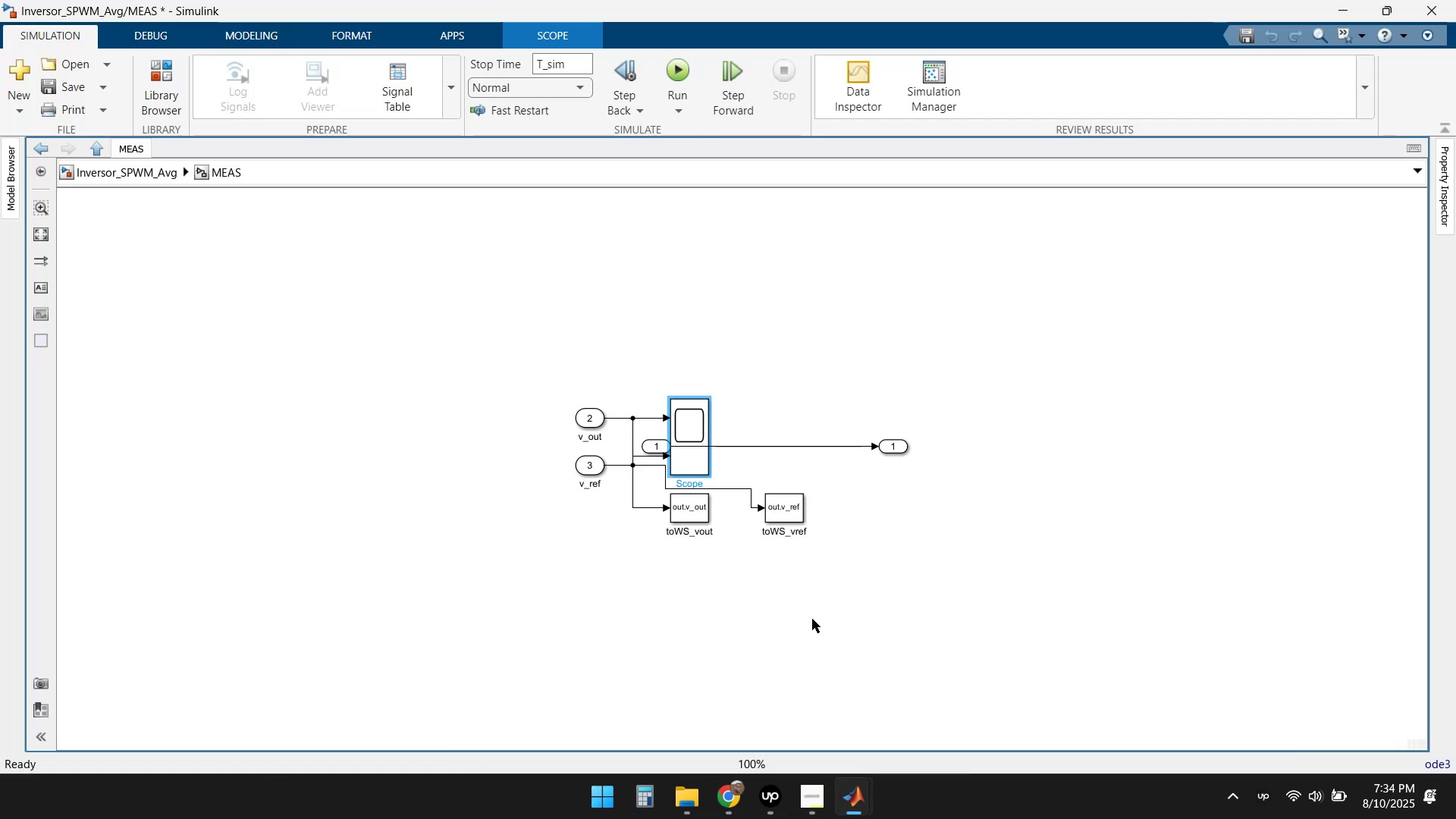 
left_click([851, 803])
 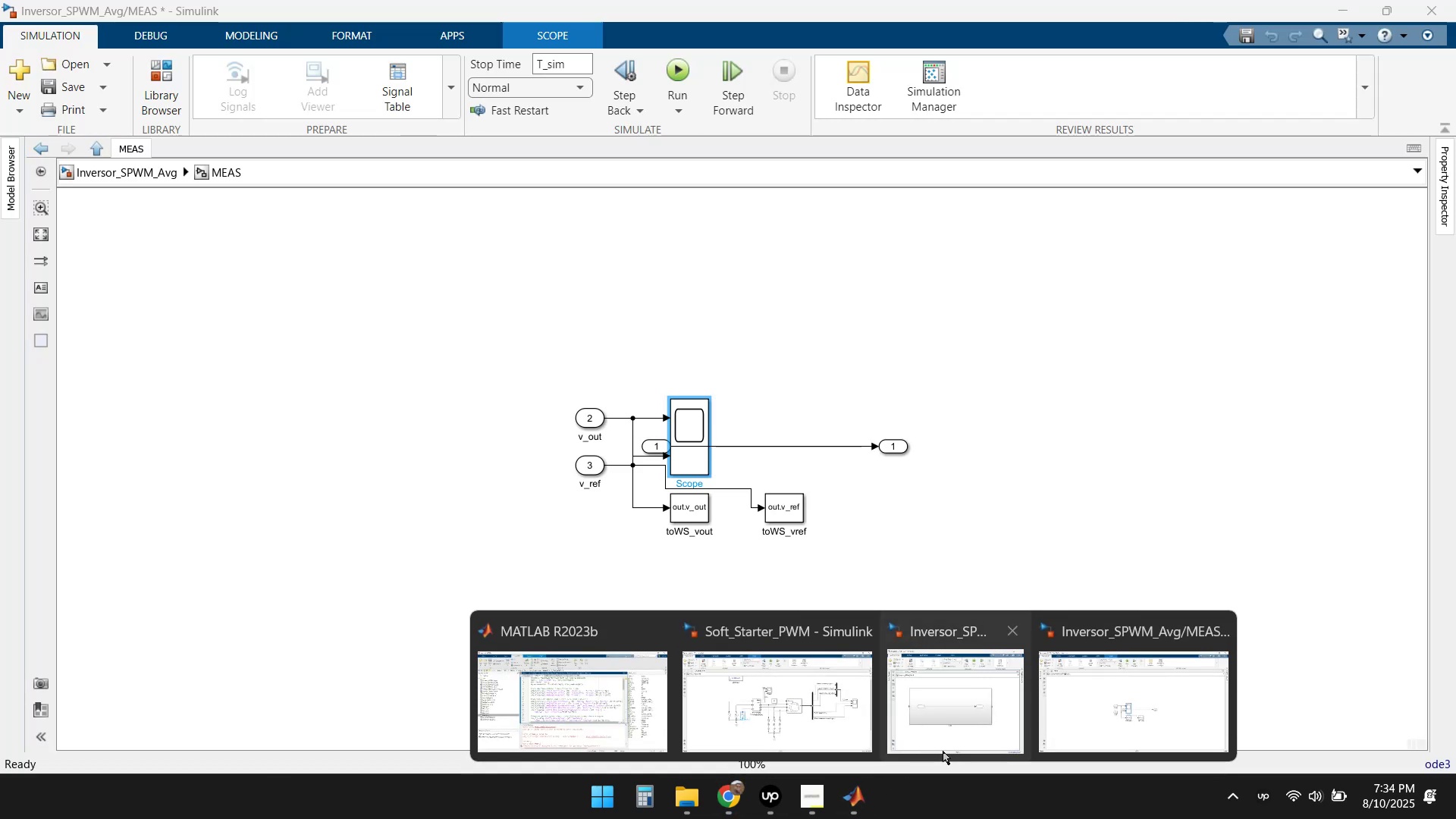 
left_click([946, 722])
 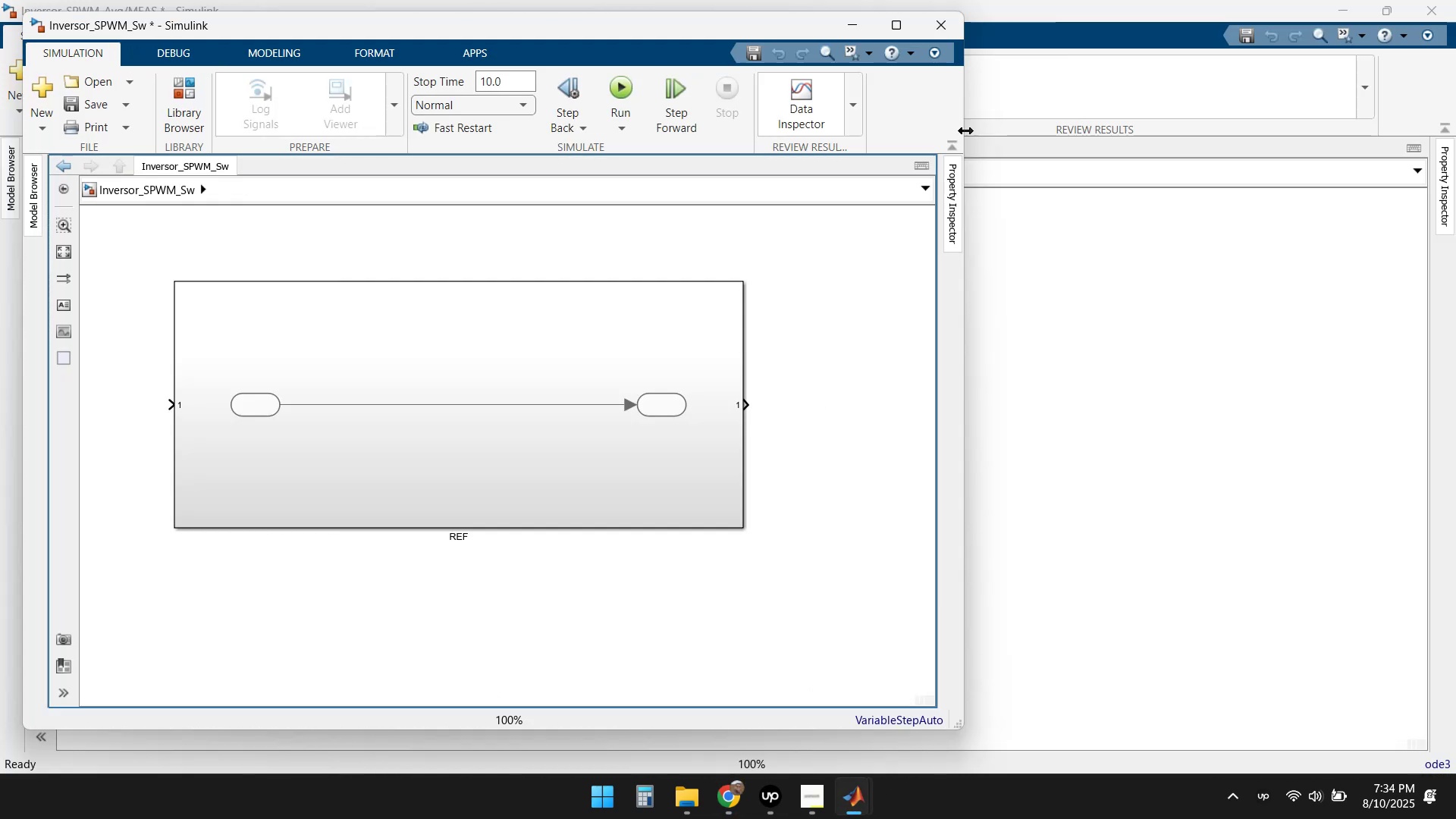 
left_click([940, 36])
 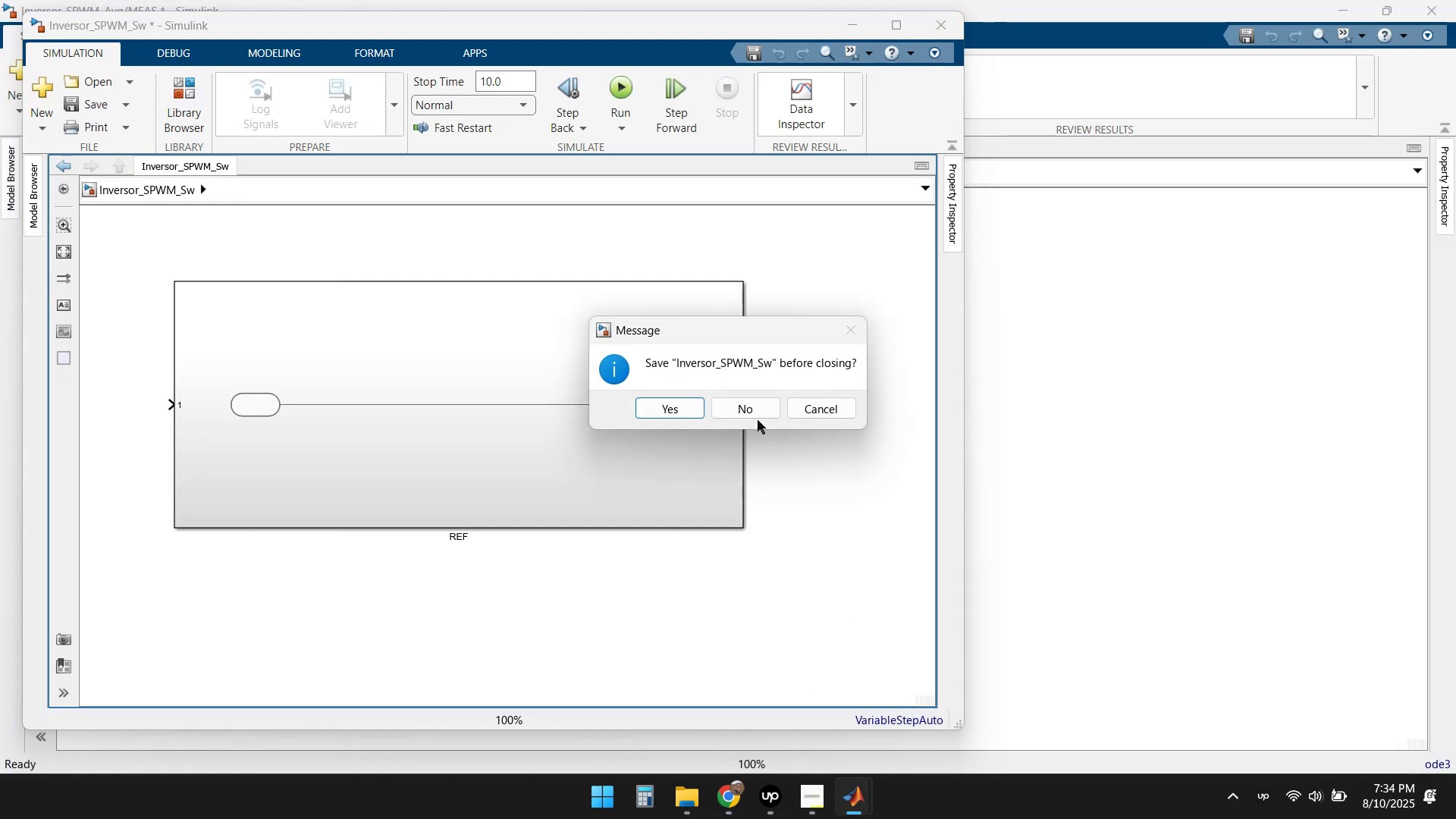 
left_click([748, 411])
 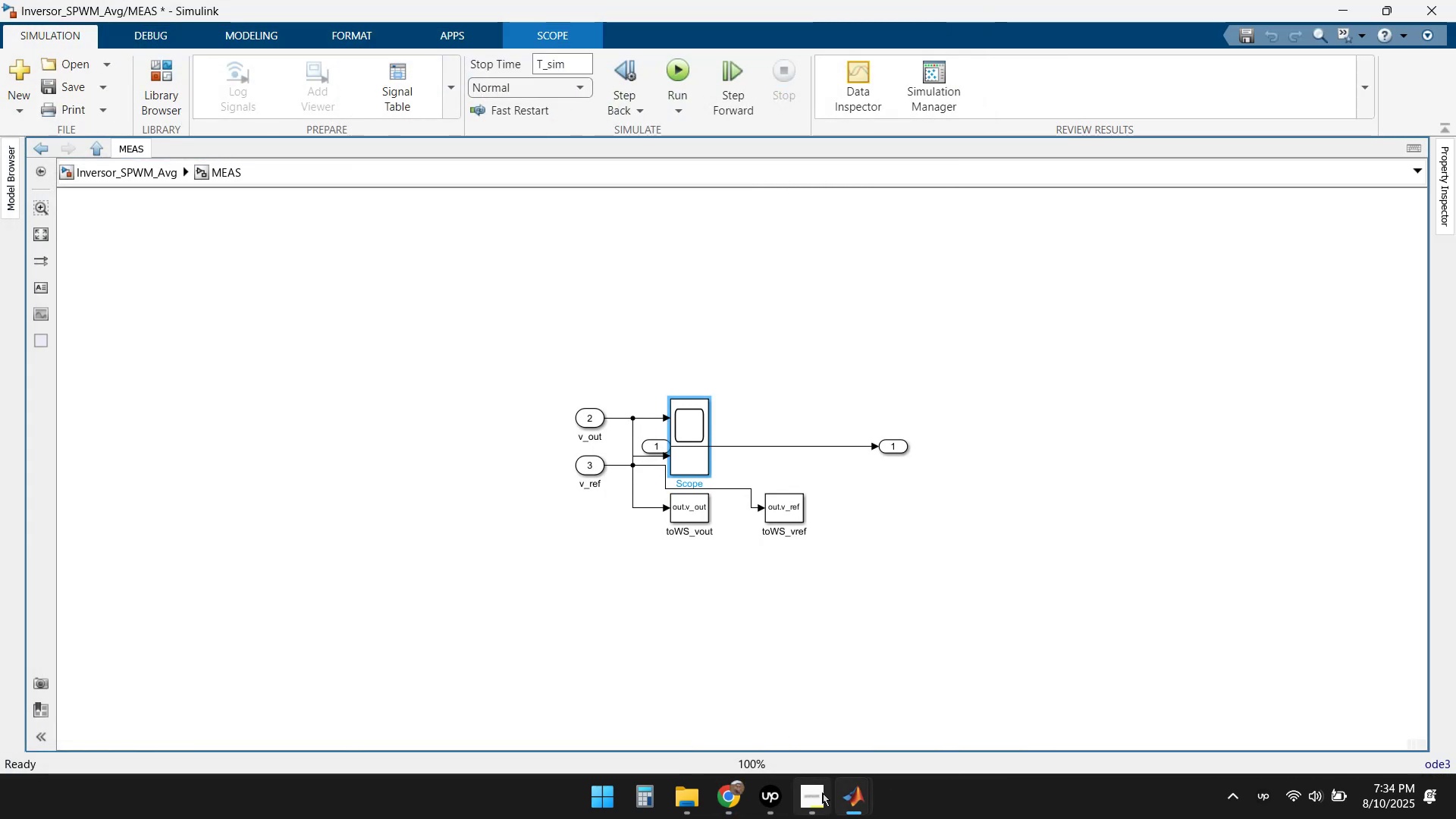 
left_click([844, 802])
 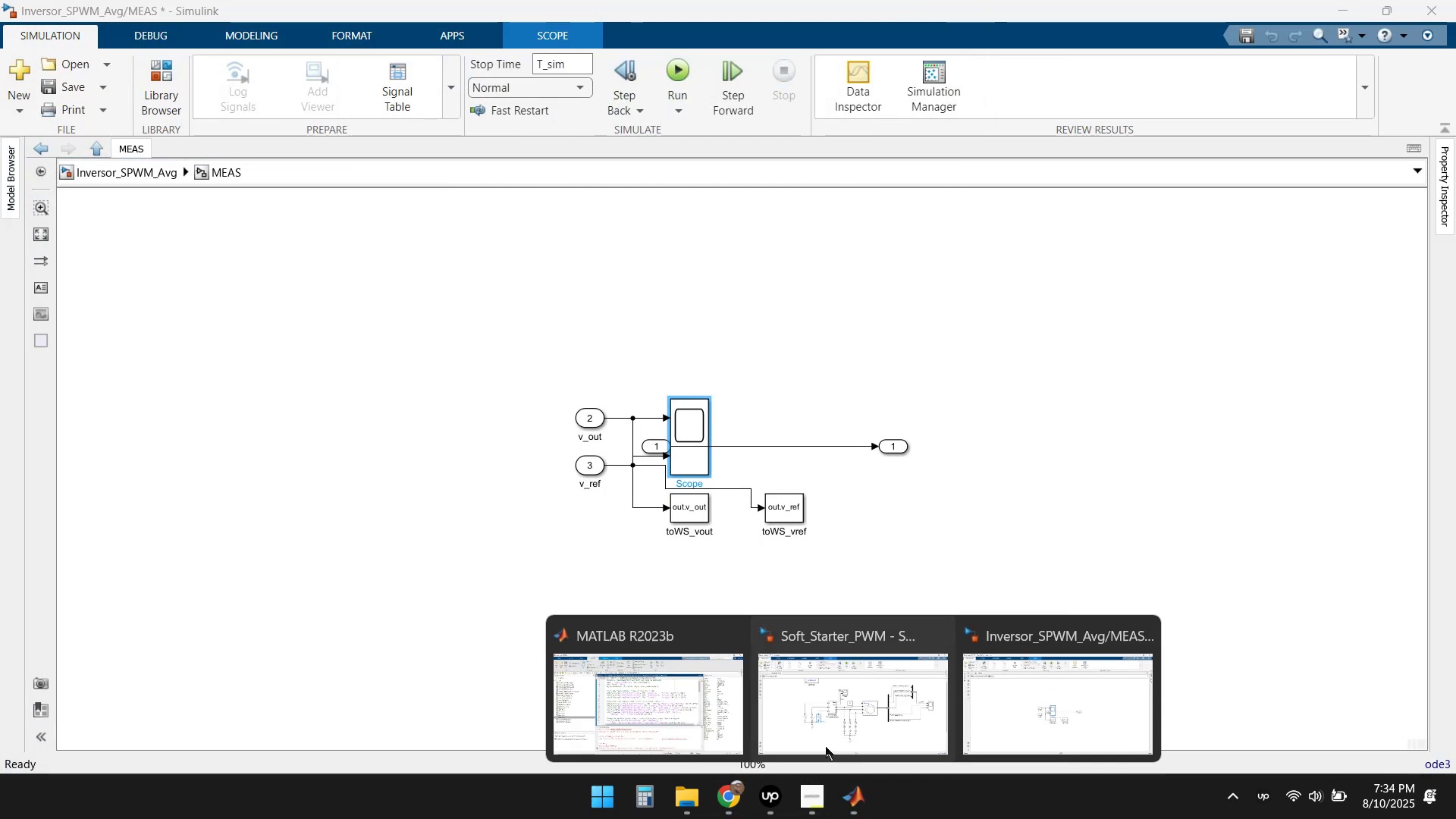 
left_click([815, 702])
 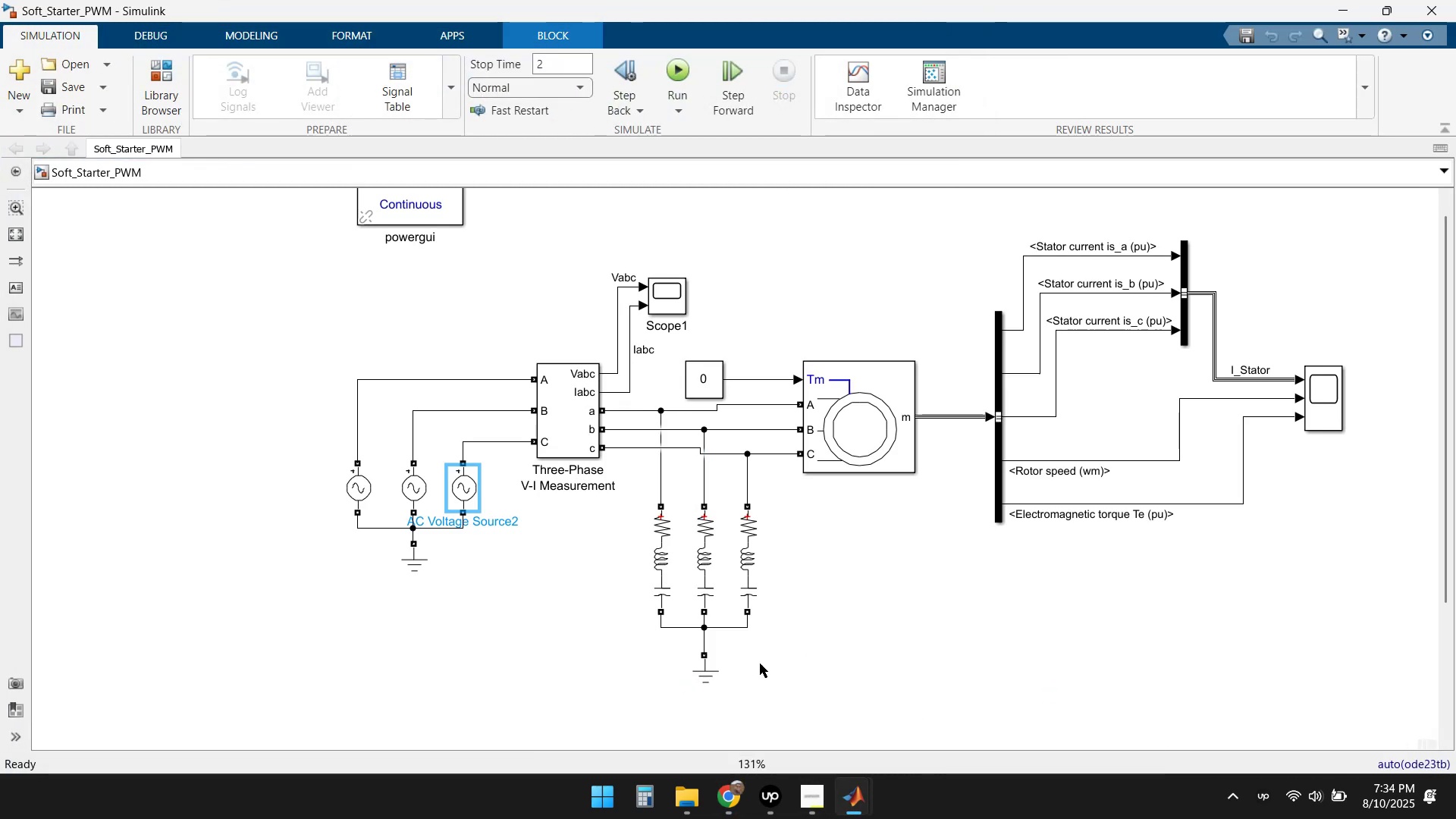 
left_click([846, 817])
 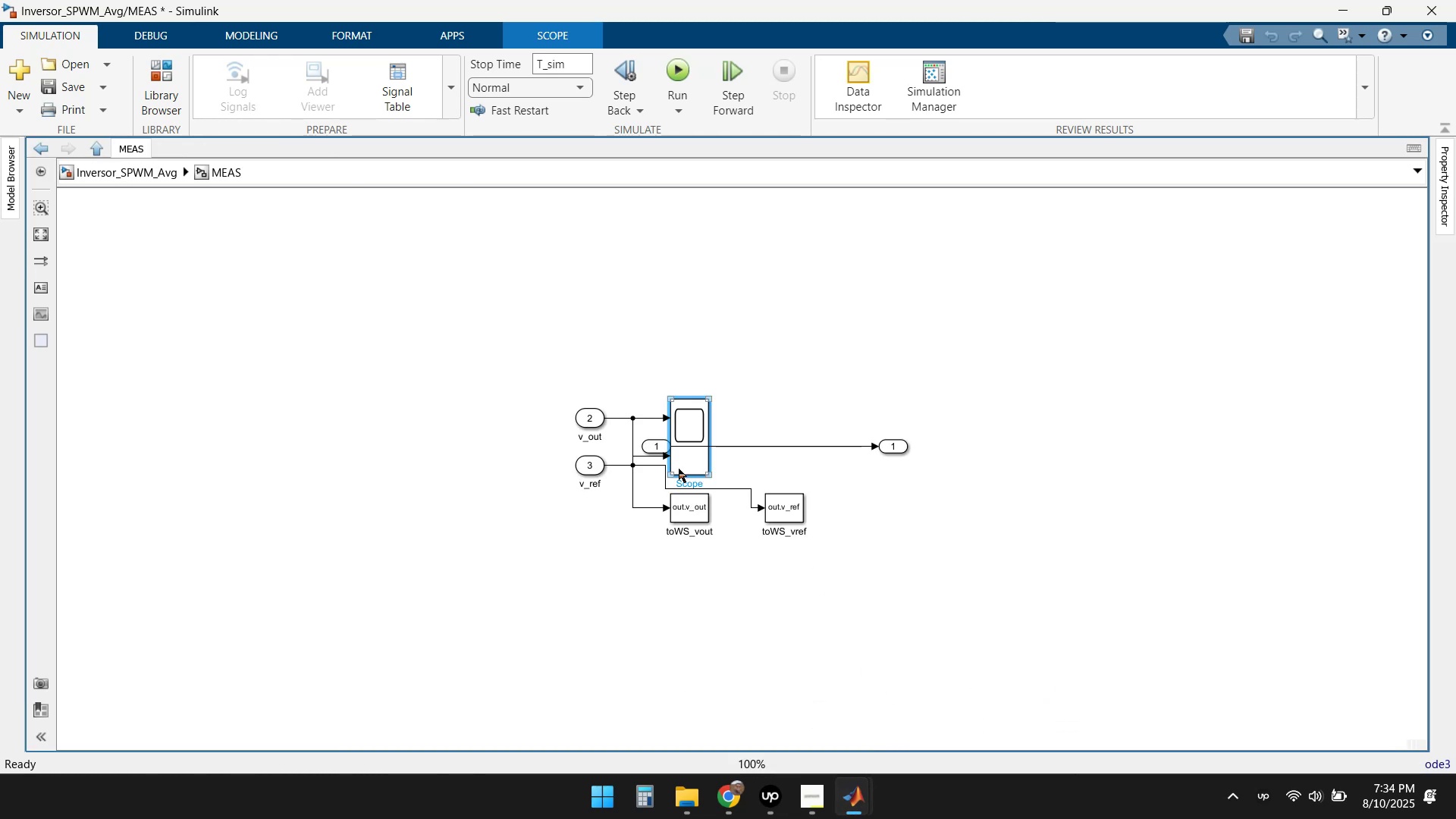 
left_click([111, 179])
 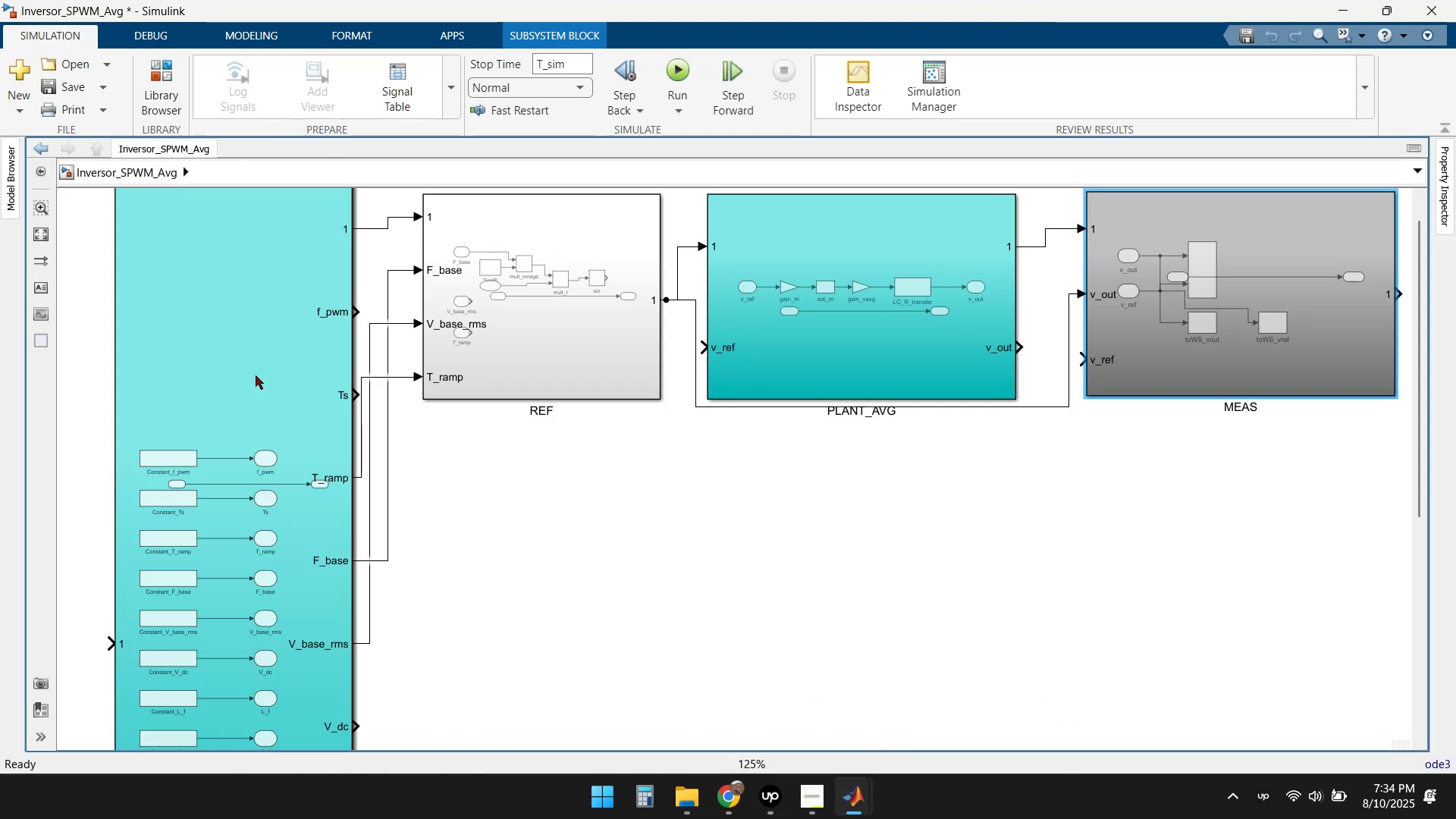 
left_click([601, 604])
 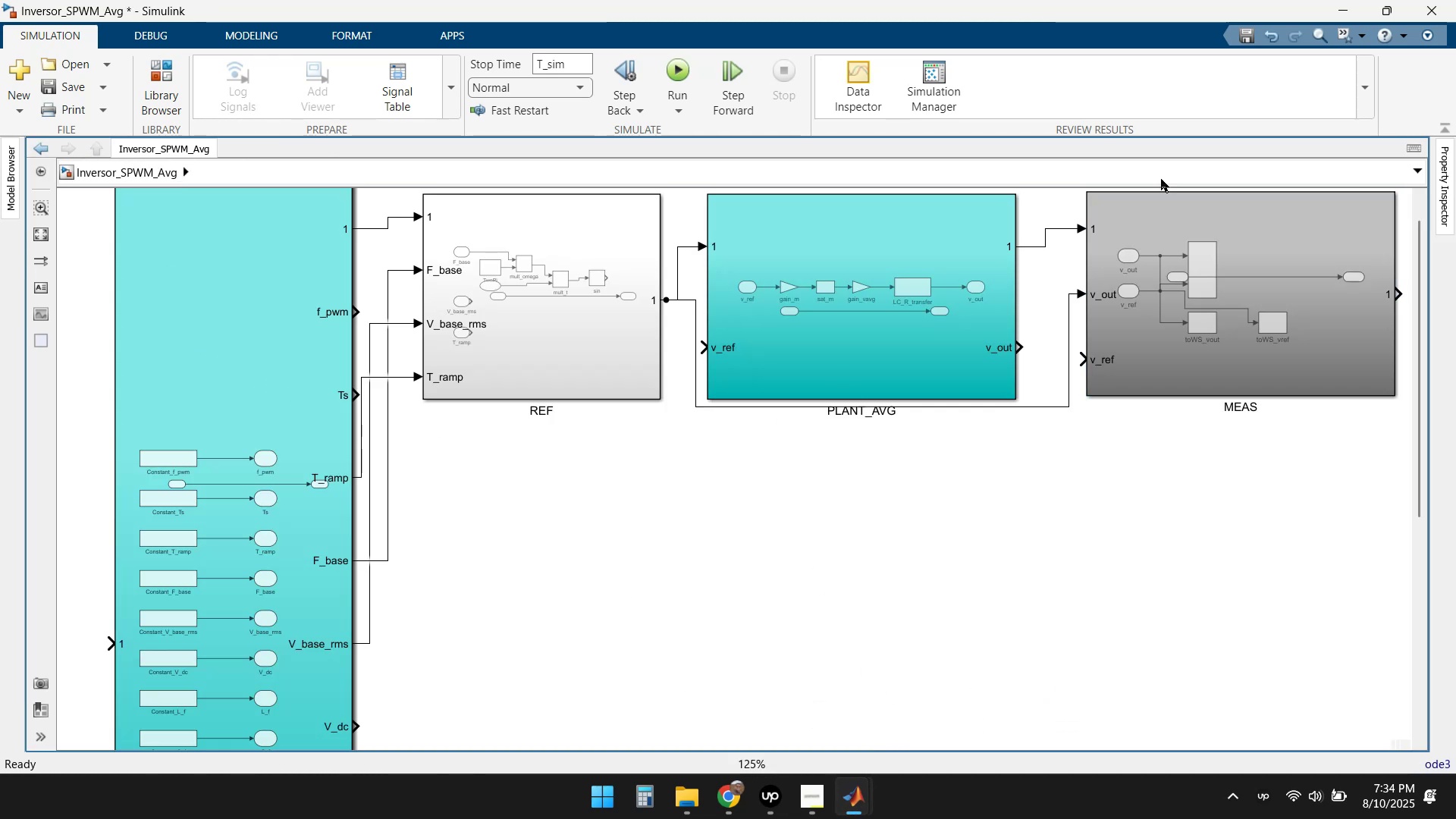 
left_click([1430, 14])
 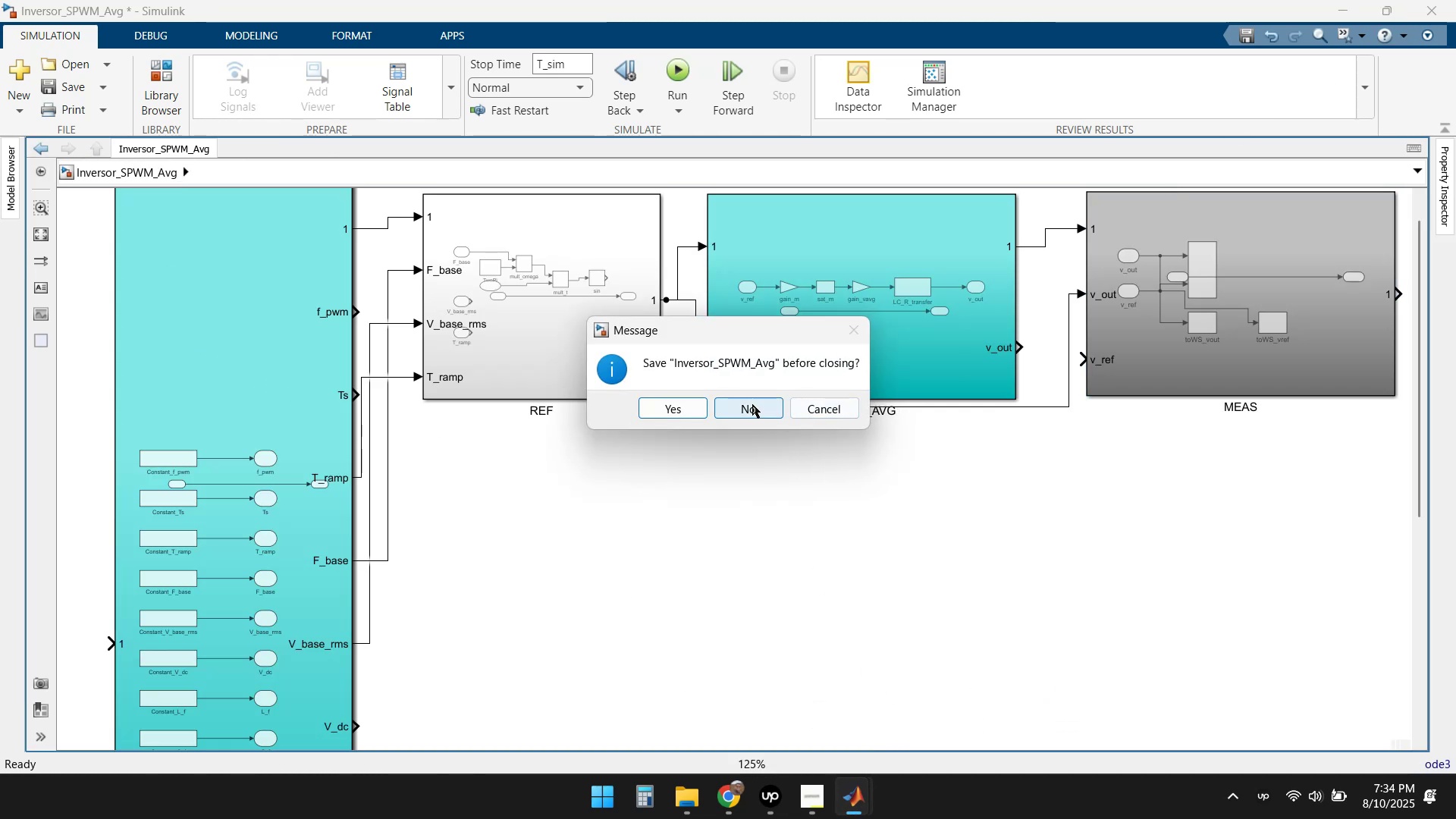 
left_click([671, 411])
 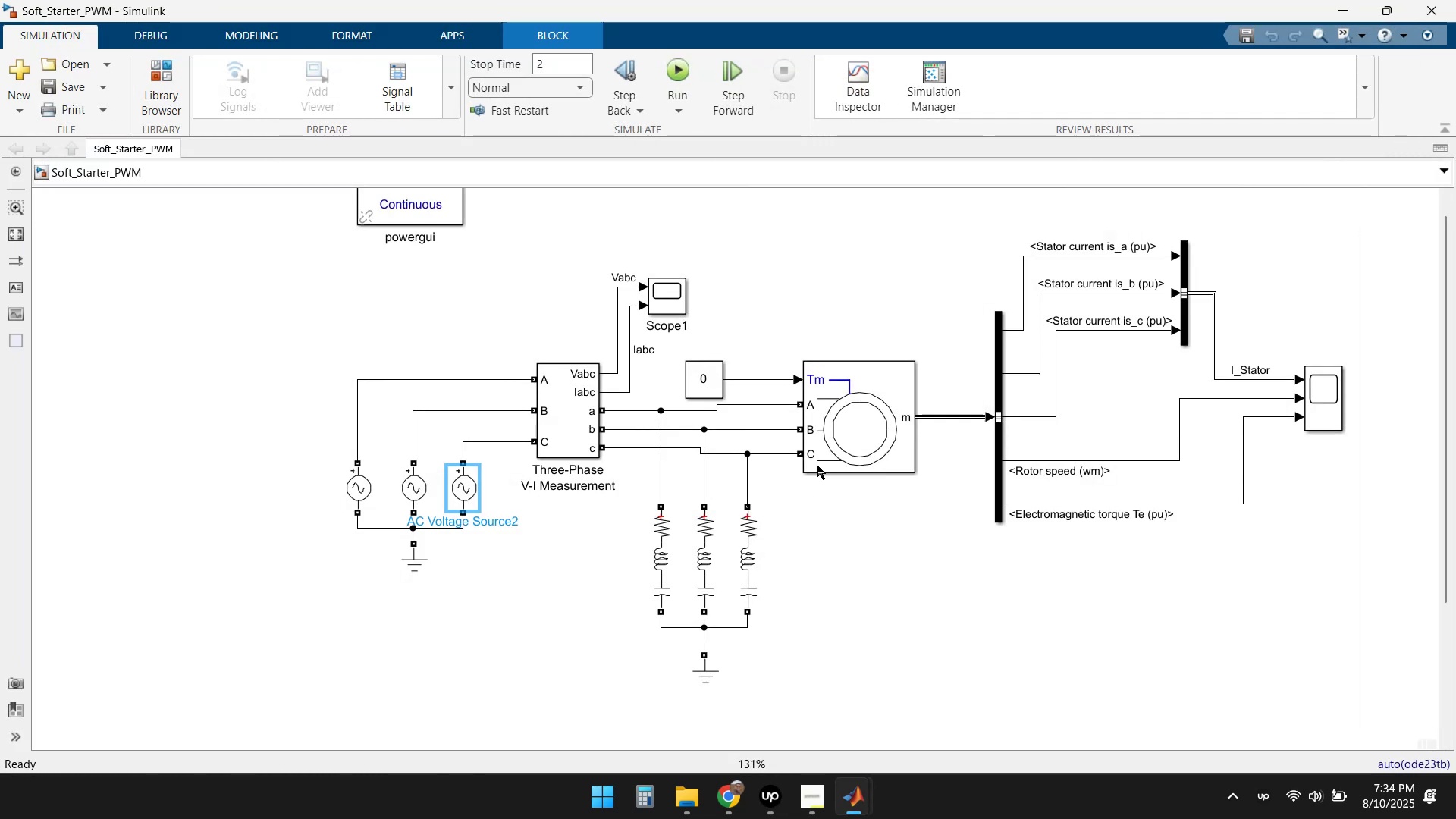 
left_click([459, 303])
 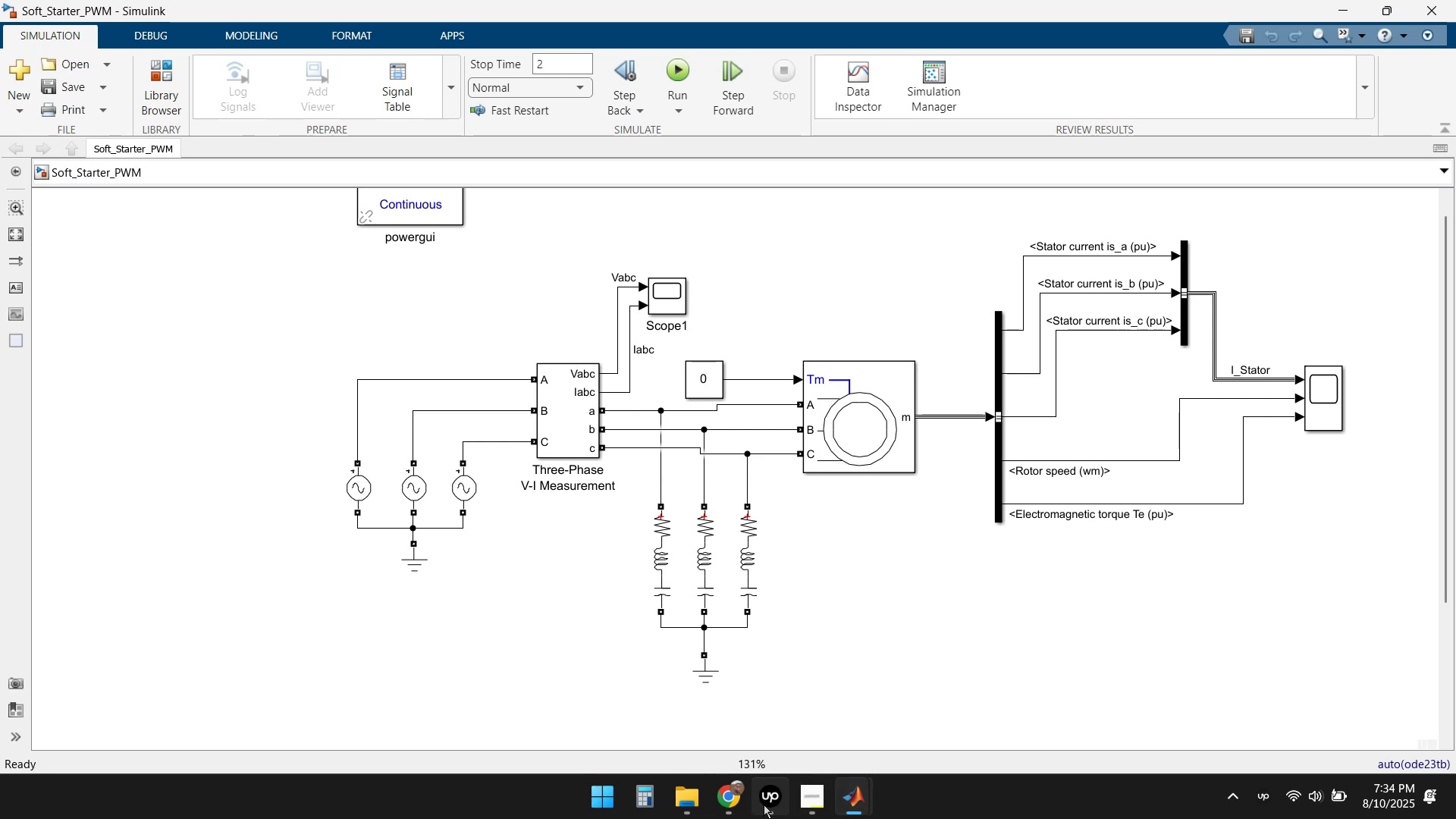 
left_click([767, 717])
 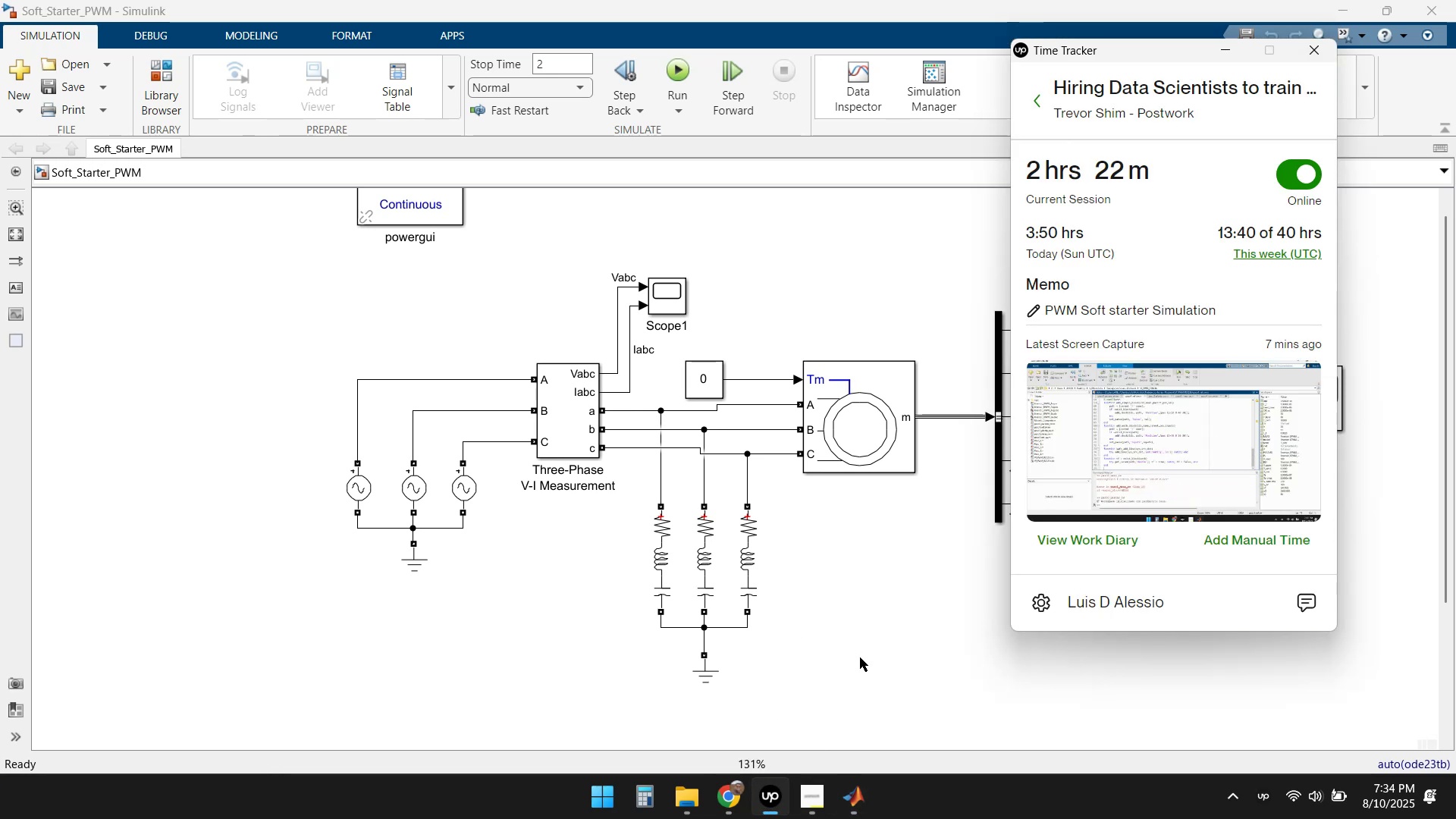 
left_click([883, 257])
 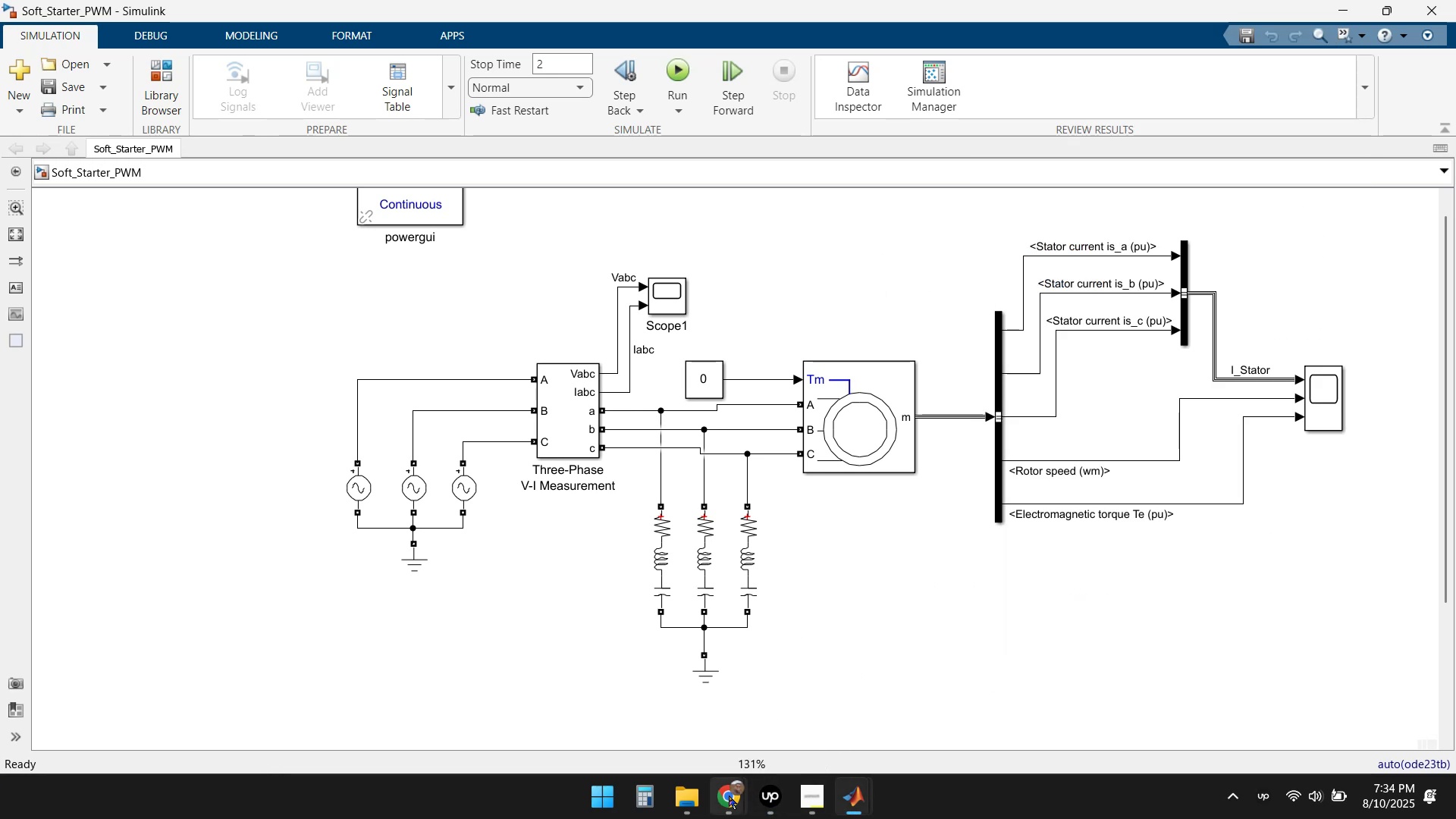 
left_click([615, 714])
 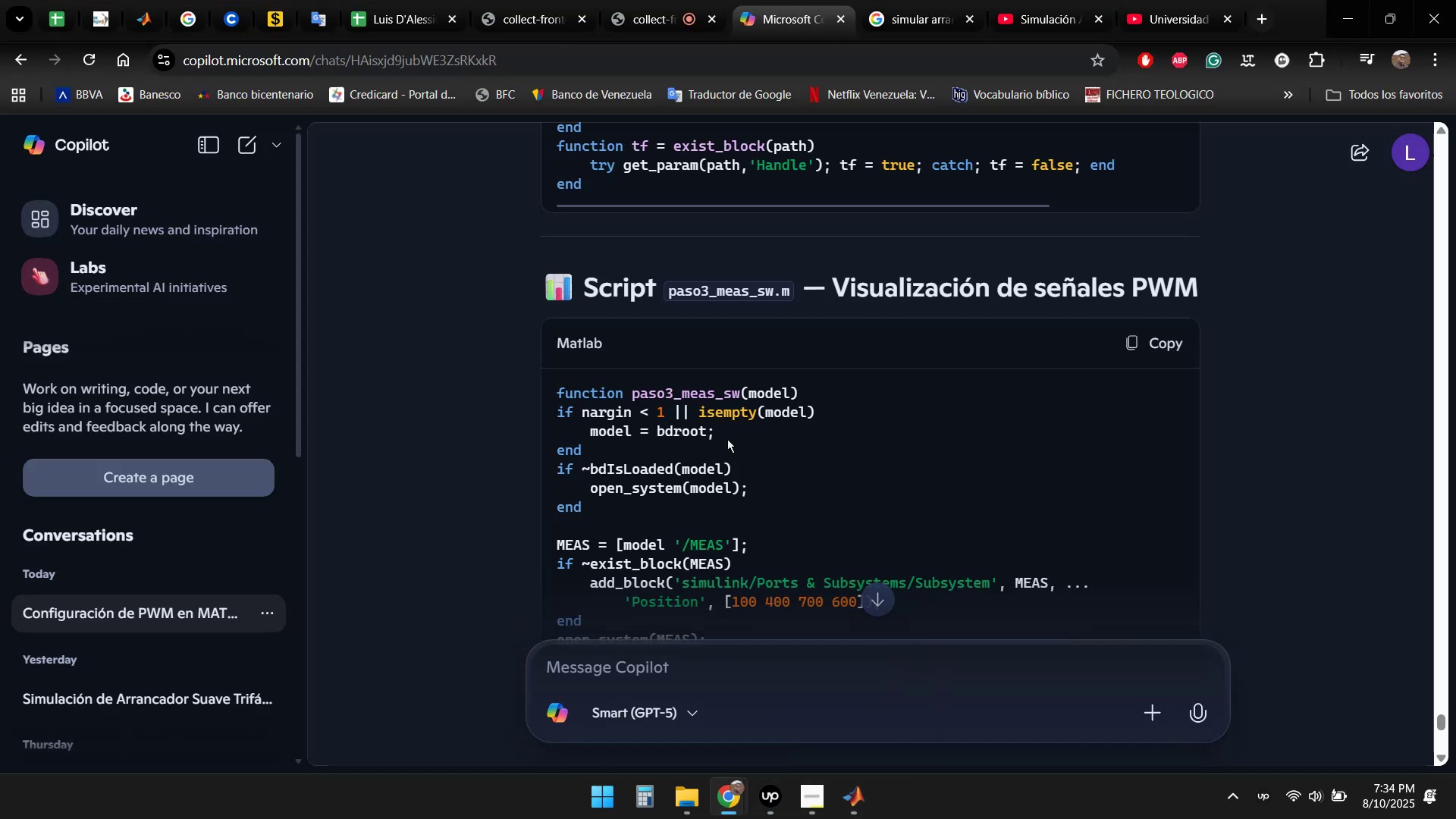 
scroll: coordinate [1073, 449], scroll_direction: down, amount: 31.0
 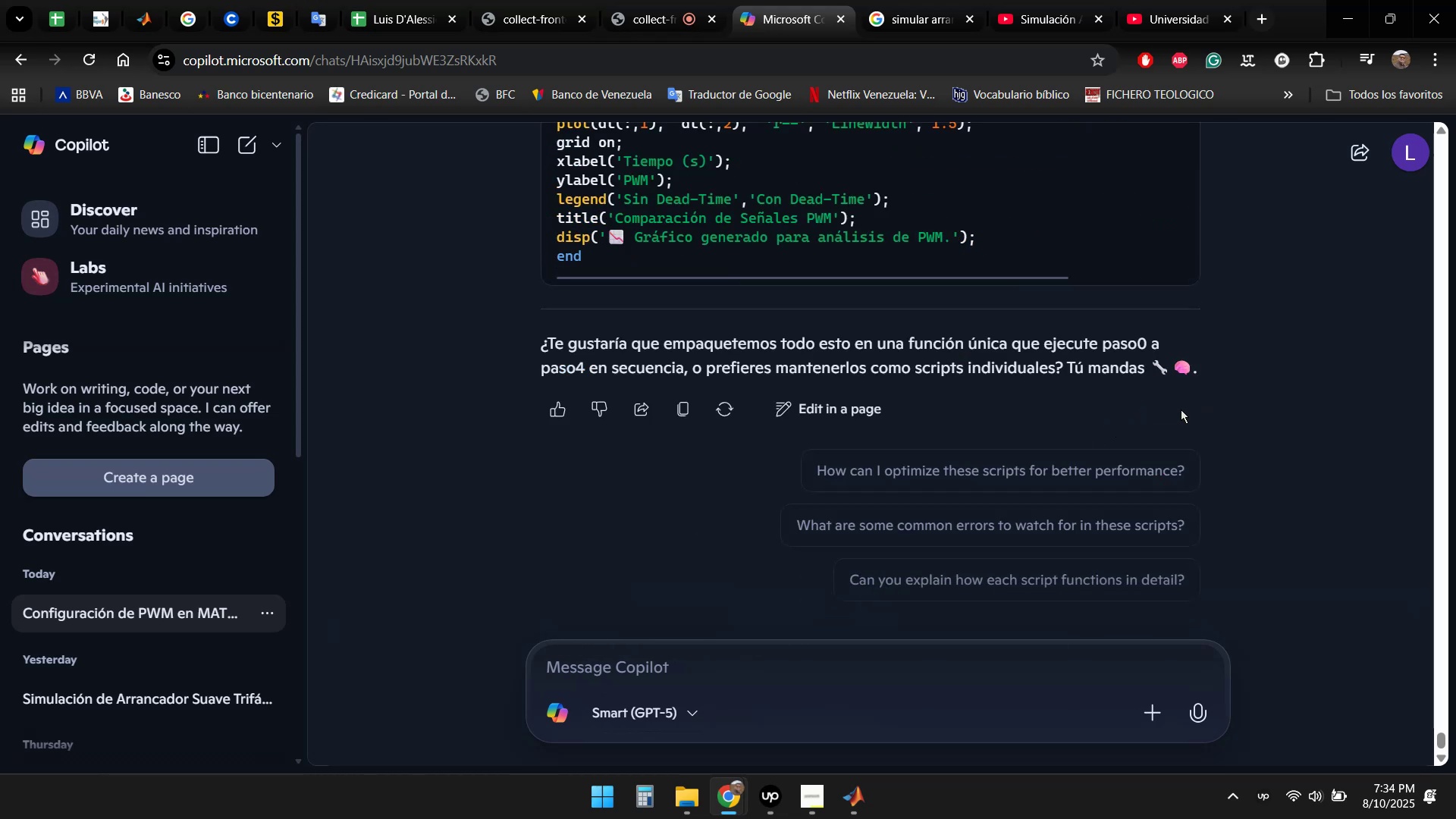 
scroll: coordinate [1207, 393], scroll_direction: up, amount: 30.0
 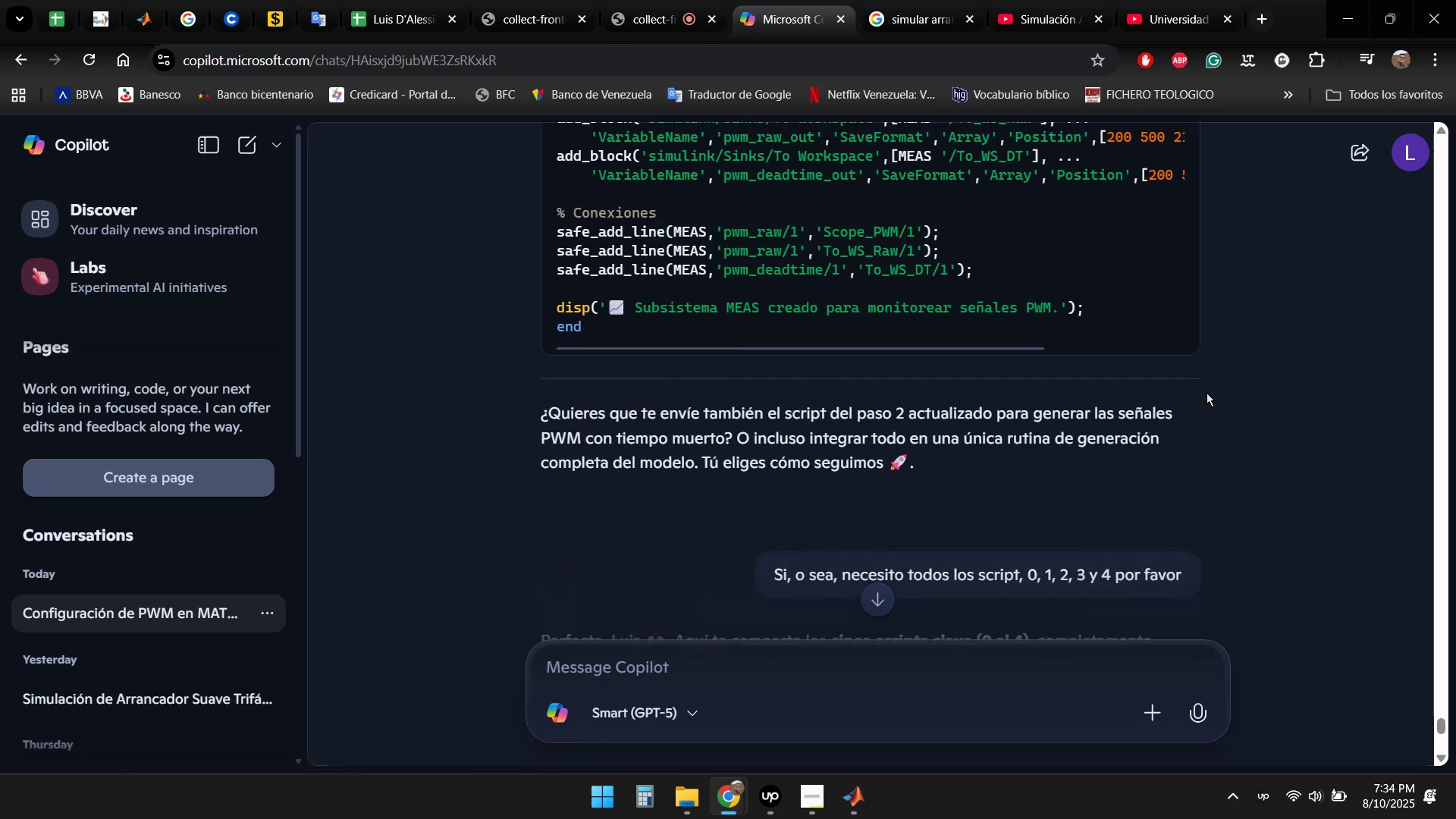 
scroll: coordinate [1175, 397], scroll_direction: up, amount: 22.0
 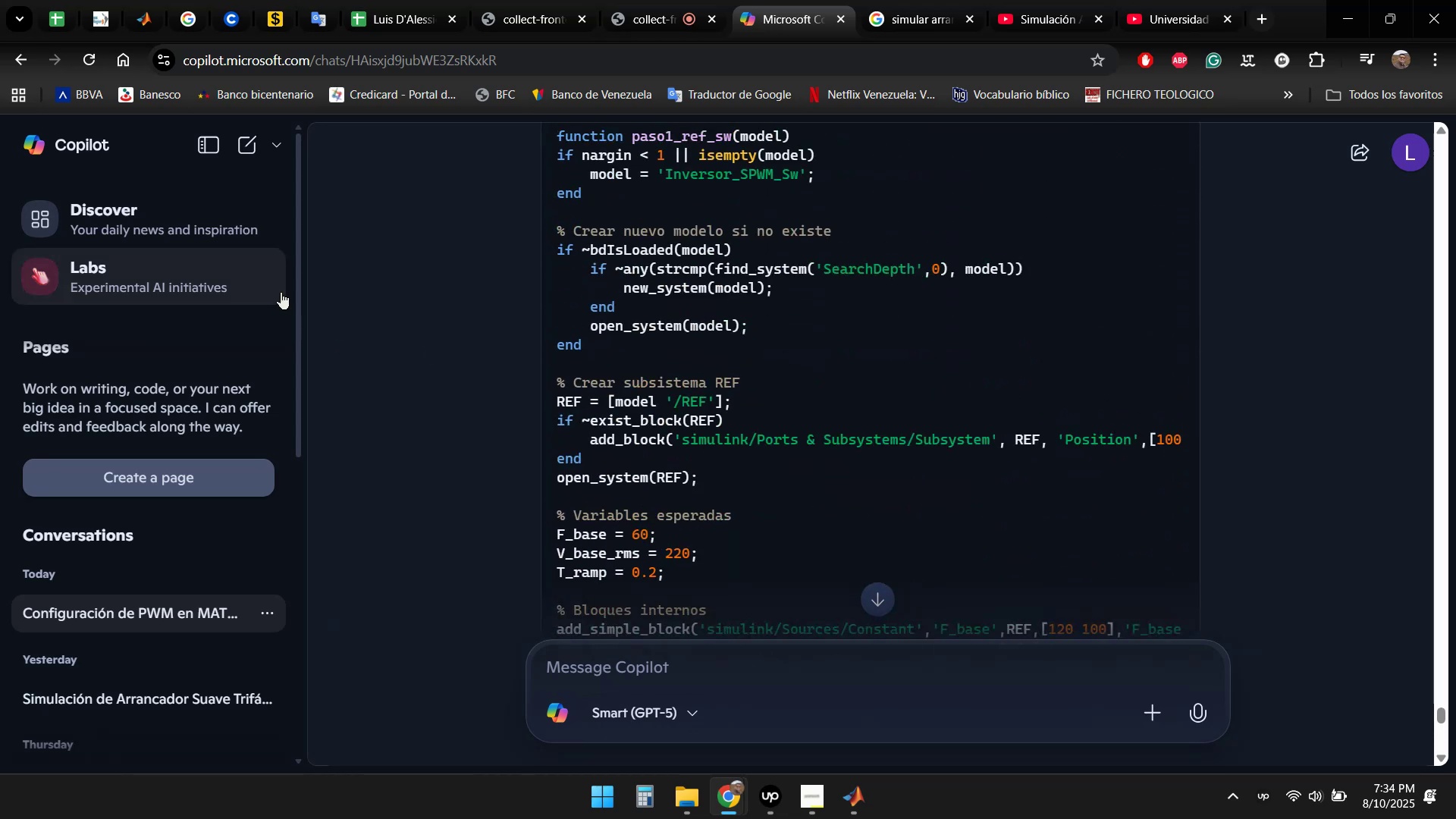 
left_click([243, 143])
 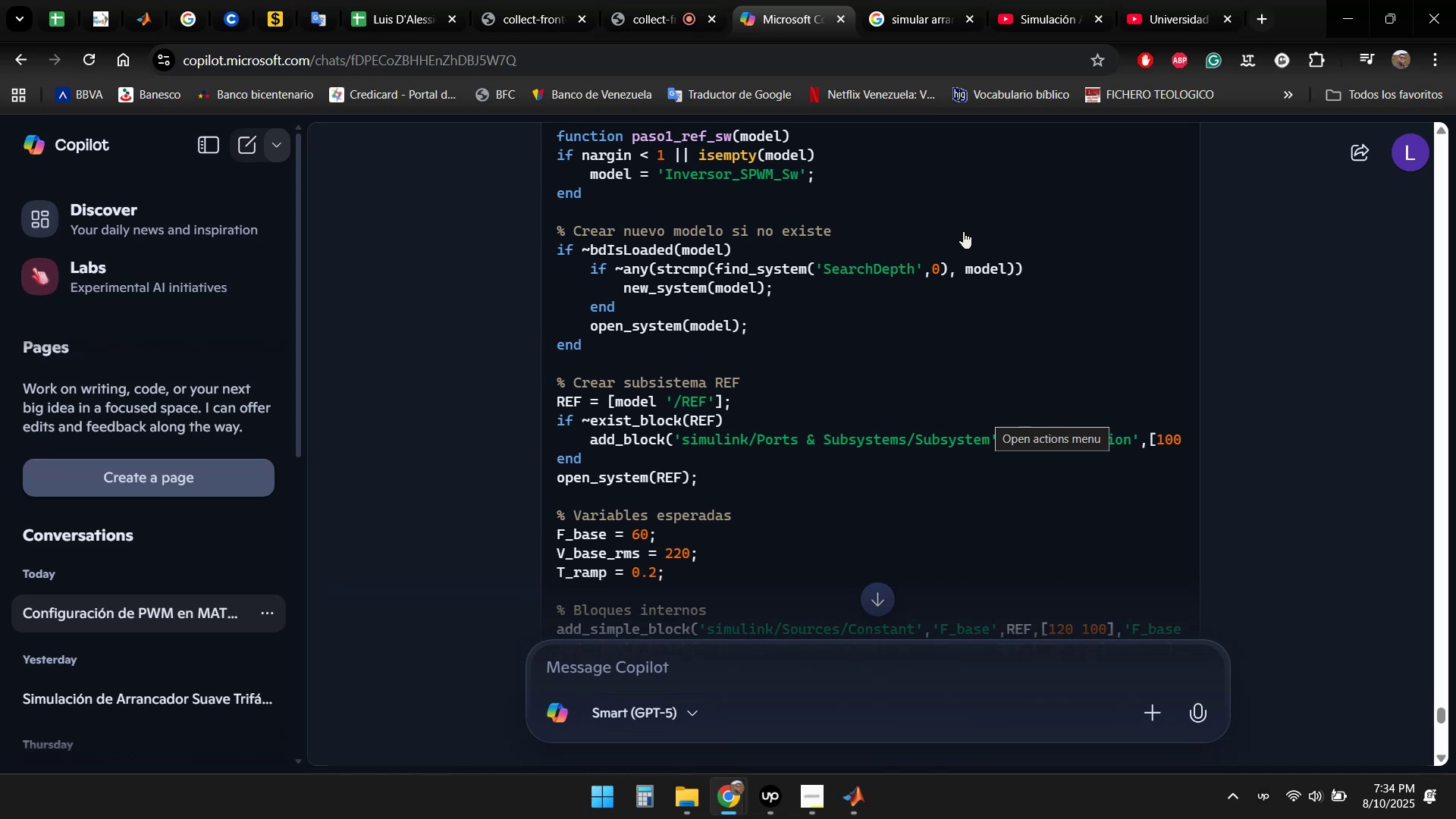 
left_click([920, 18])
 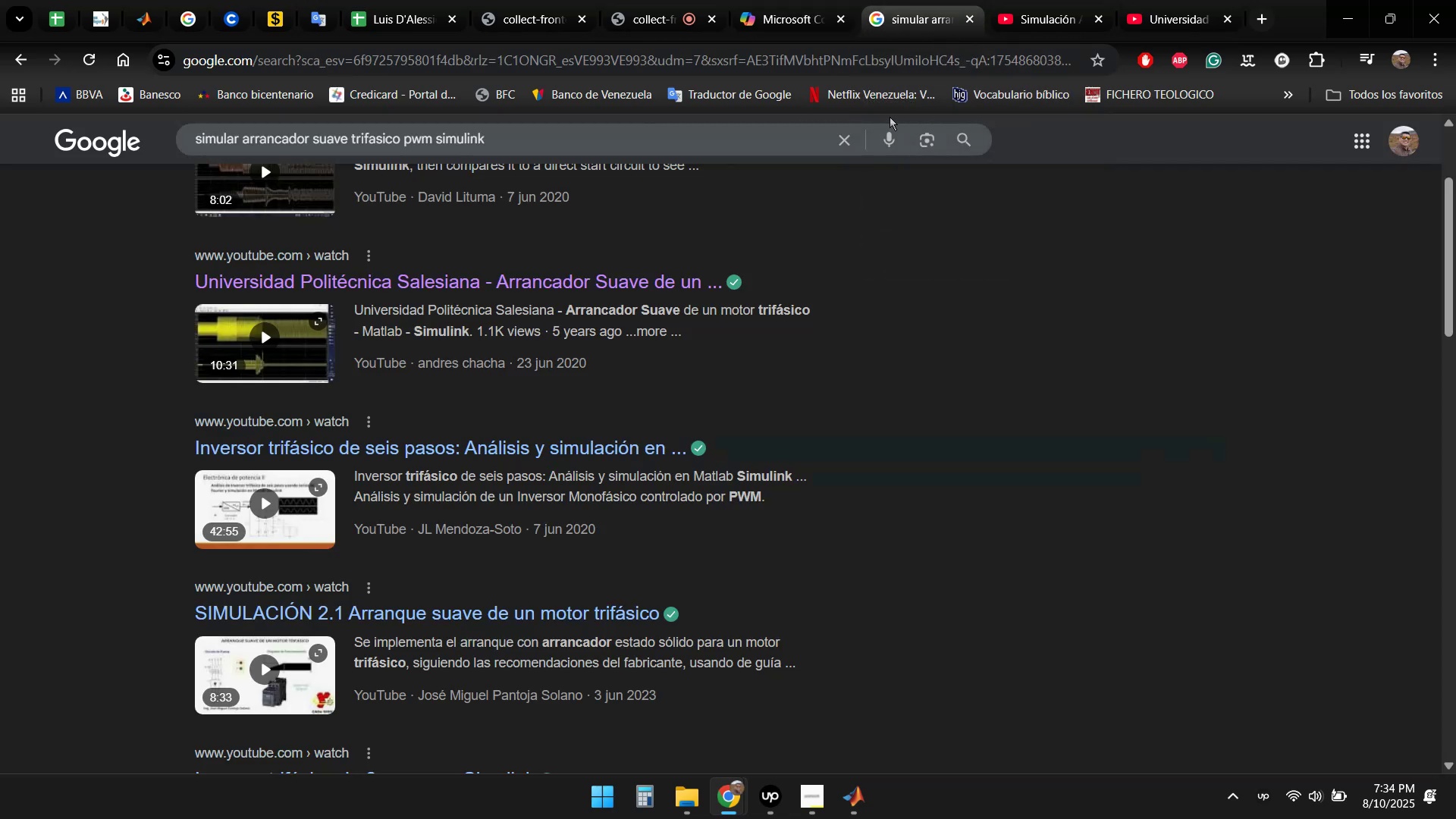 
left_click([1025, 20])
 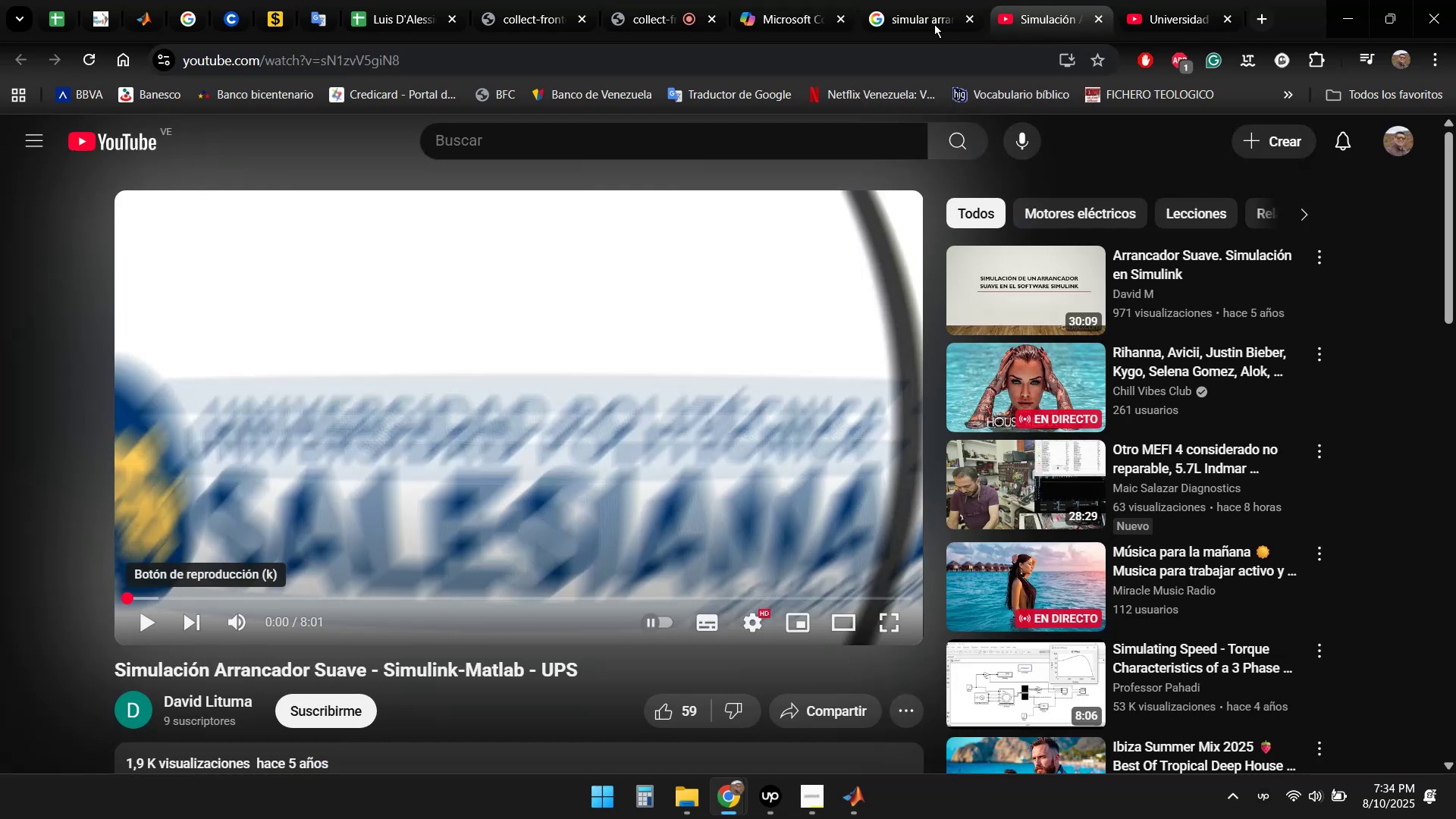 
left_click([762, 5])
 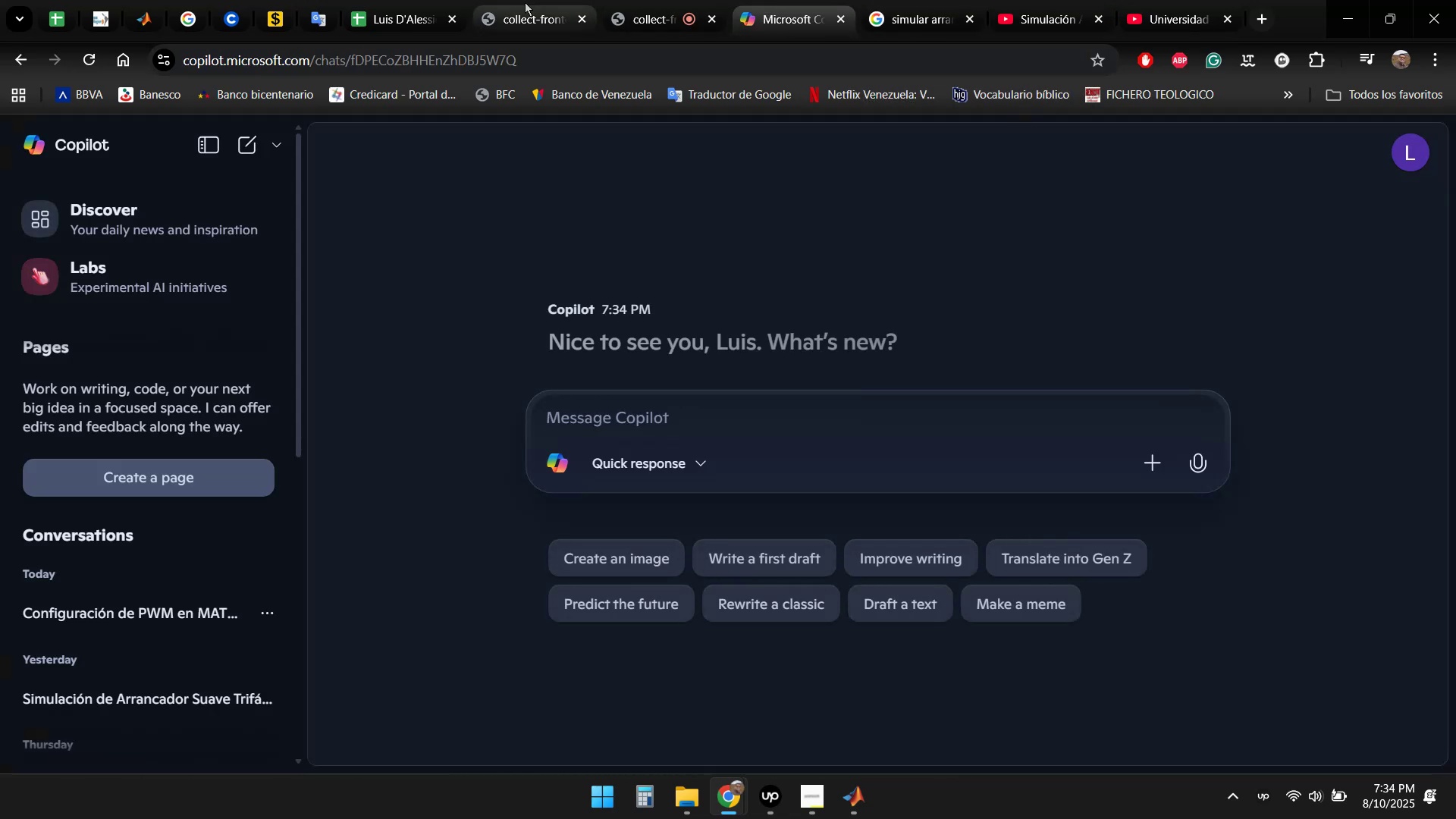 
double_click([645, 2])
 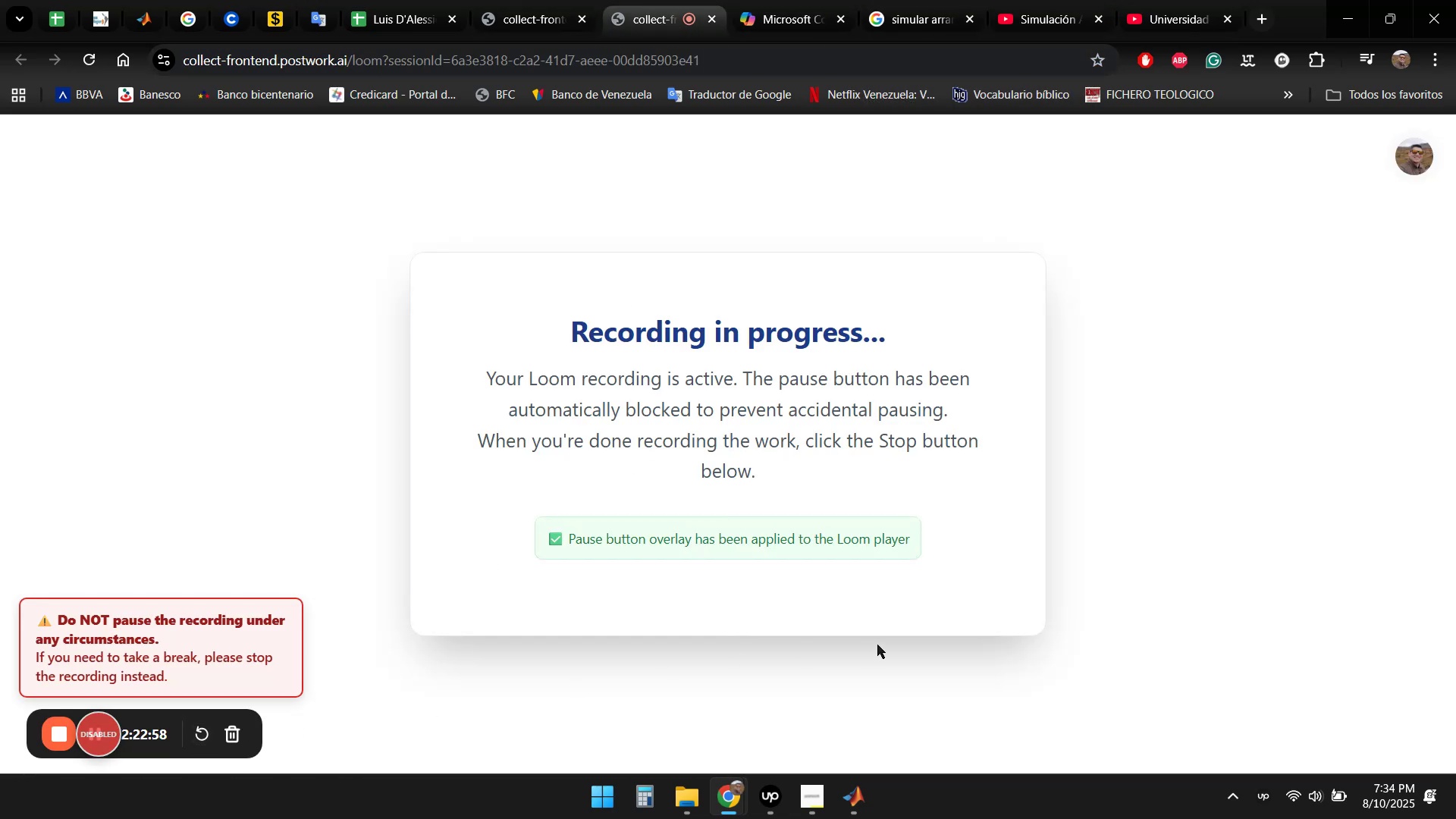 
left_click([742, 2])
 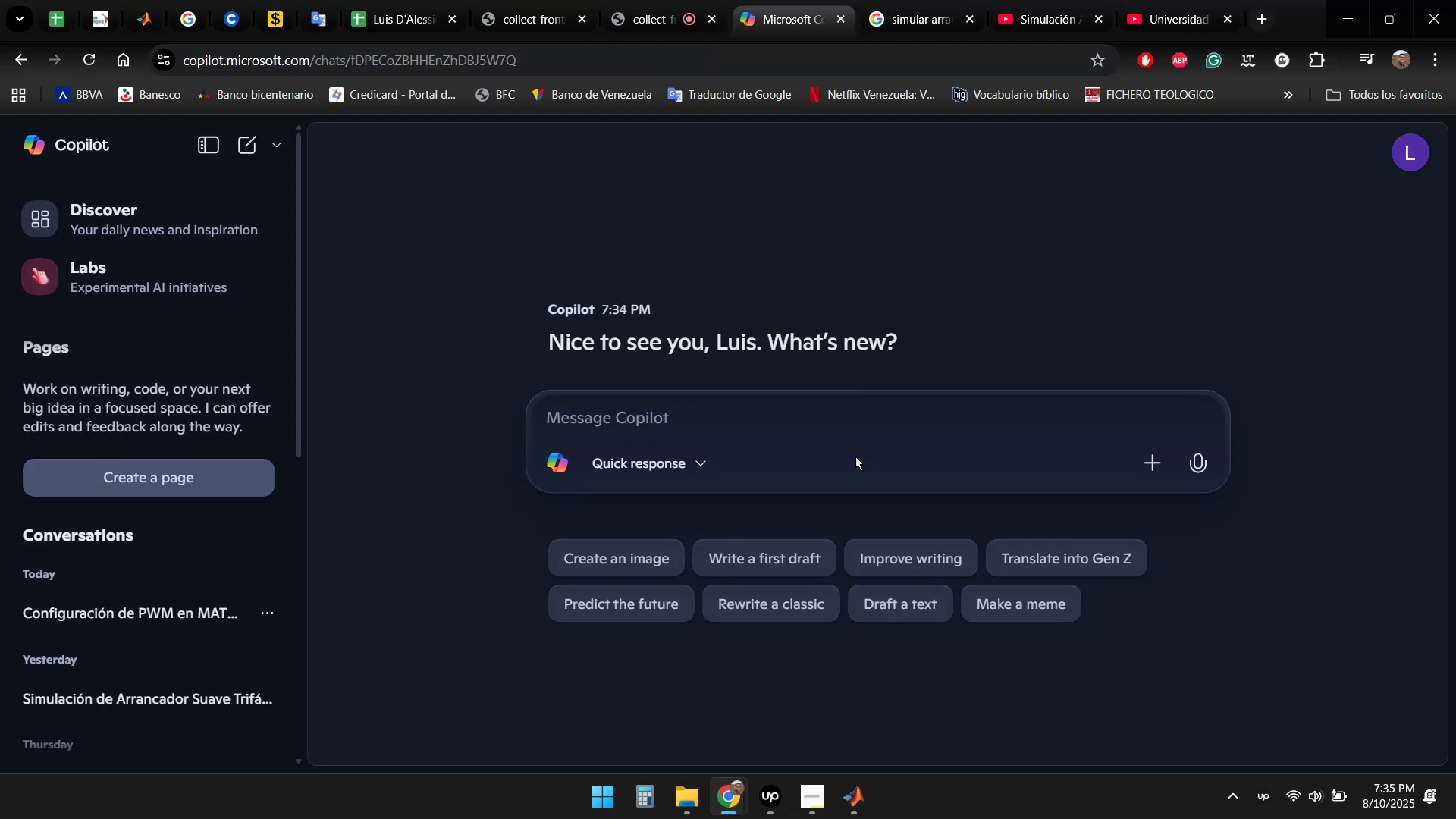 
left_click([916, 0])
 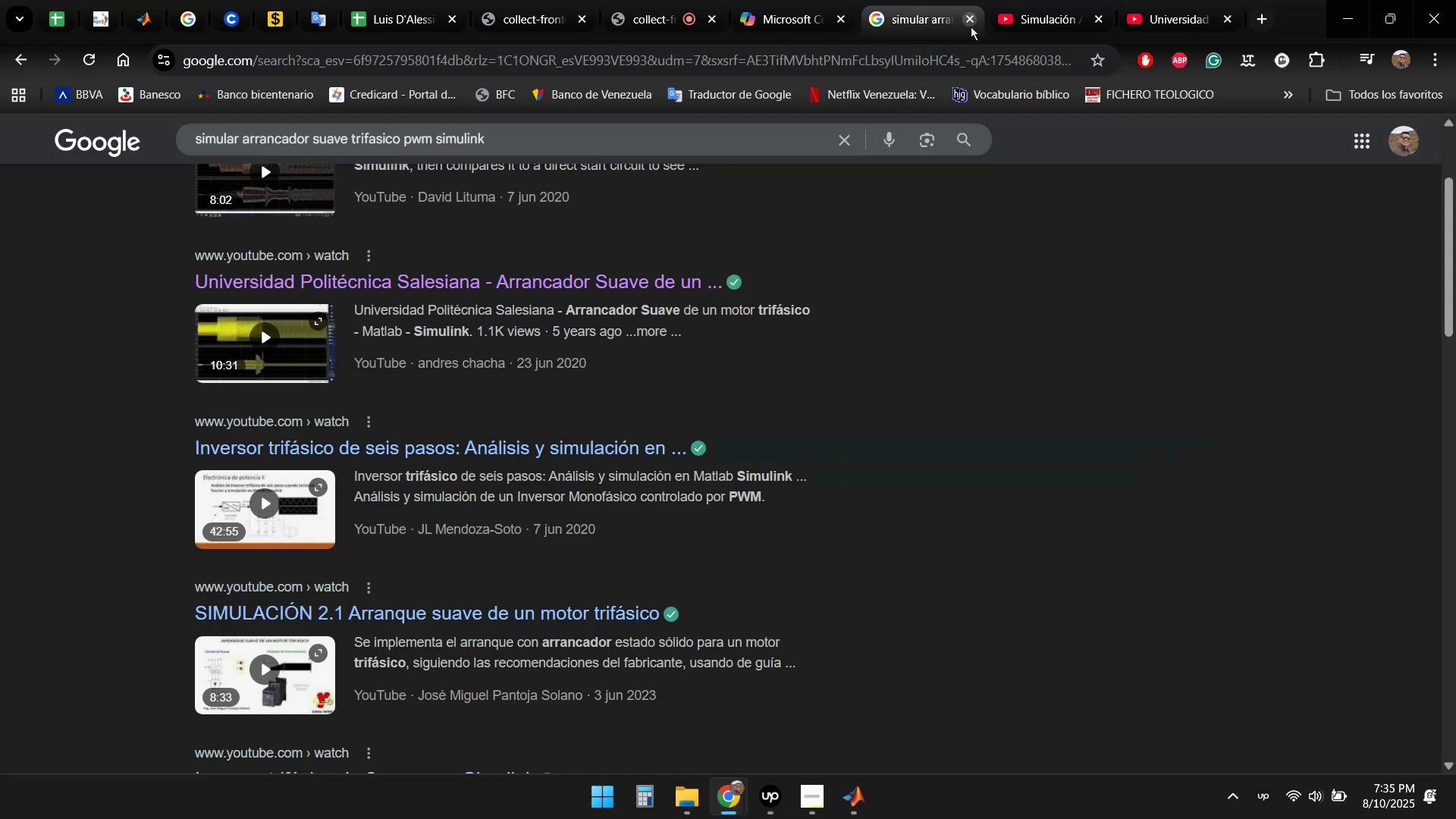 
left_click([1043, 5])
 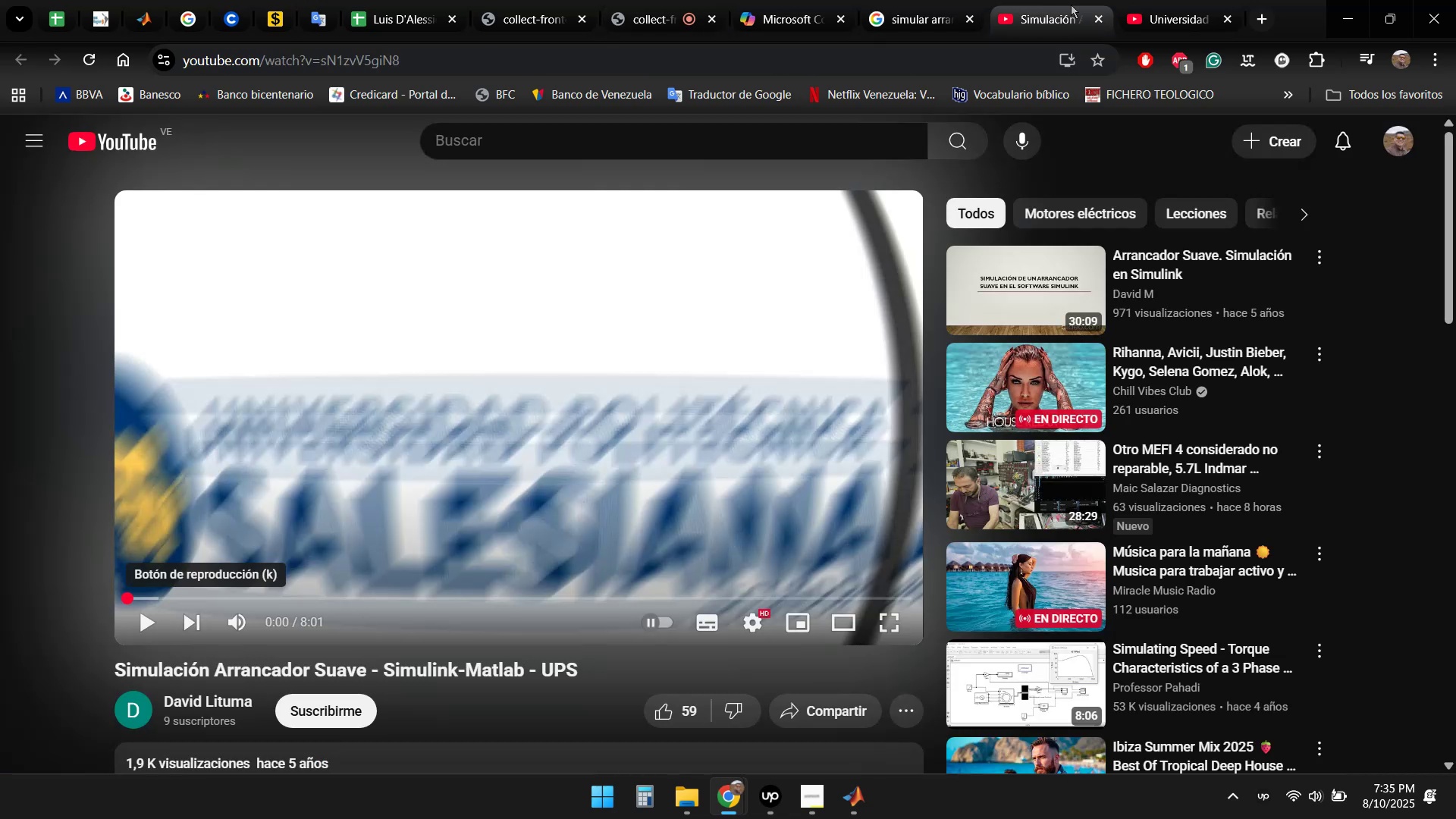 
left_click([924, 2])
 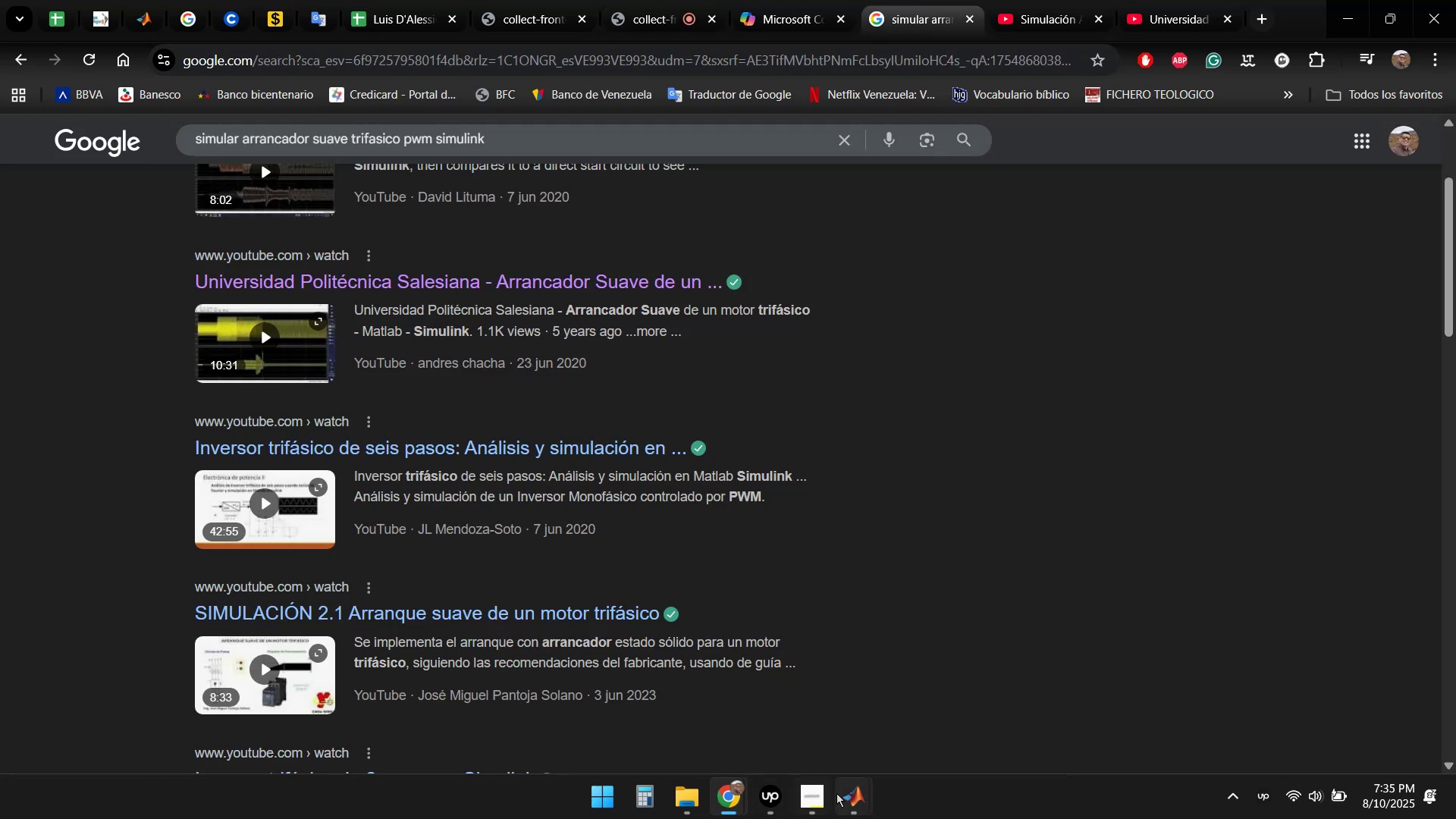 
left_click([774, 798])
 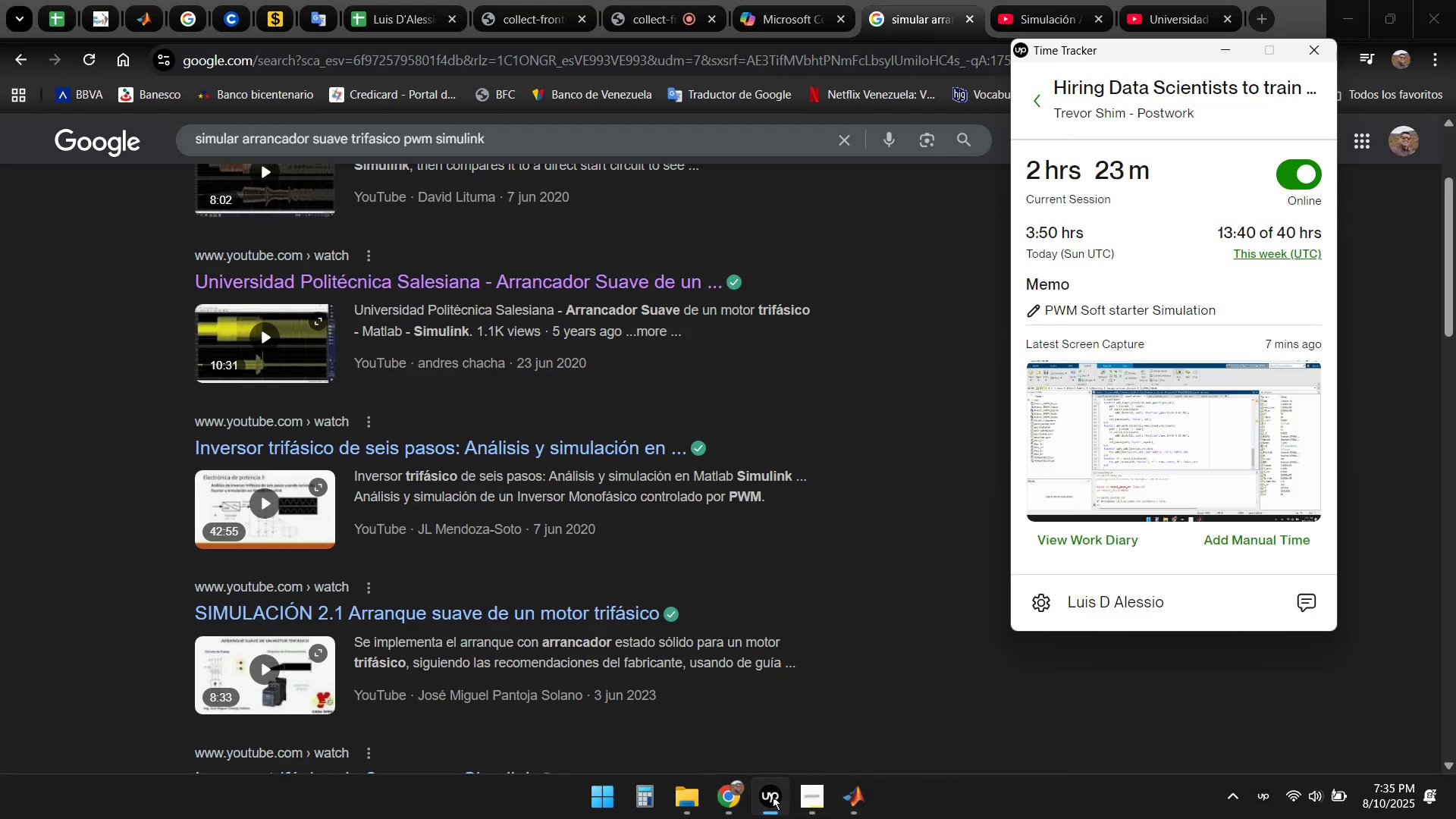 
left_click([773, 796])
 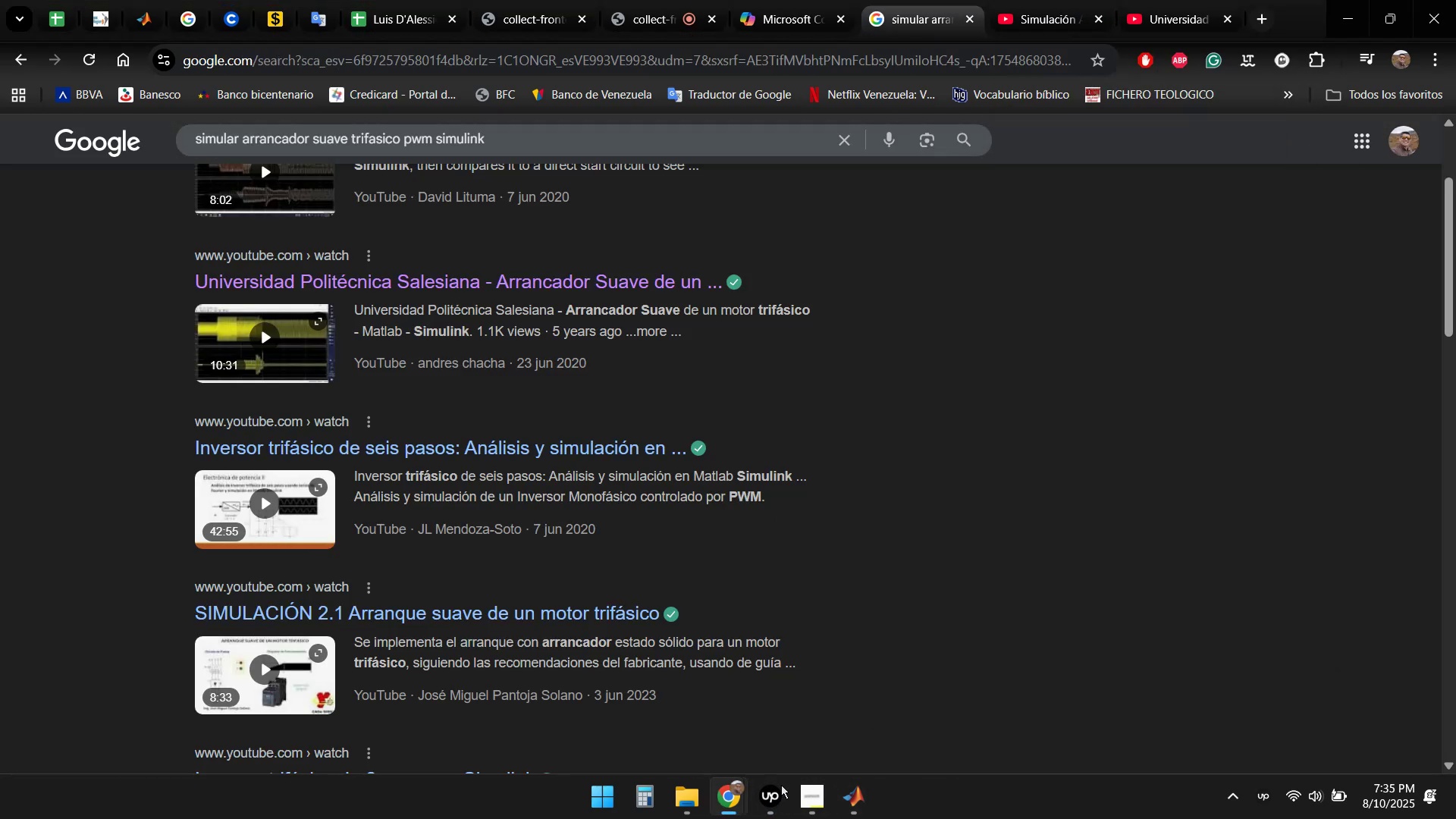 
left_click([771, 796])
 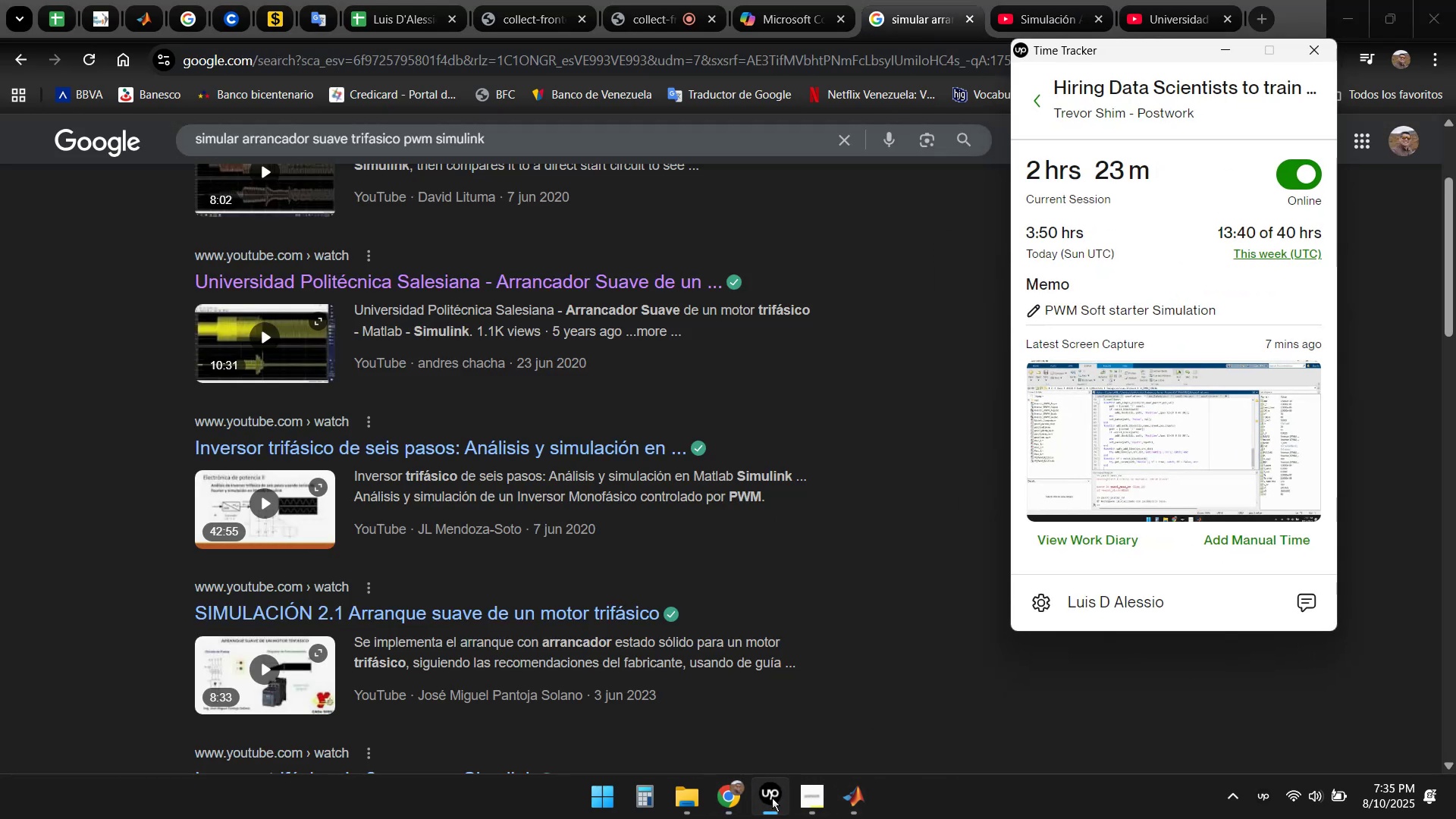 
left_click([772, 798])
 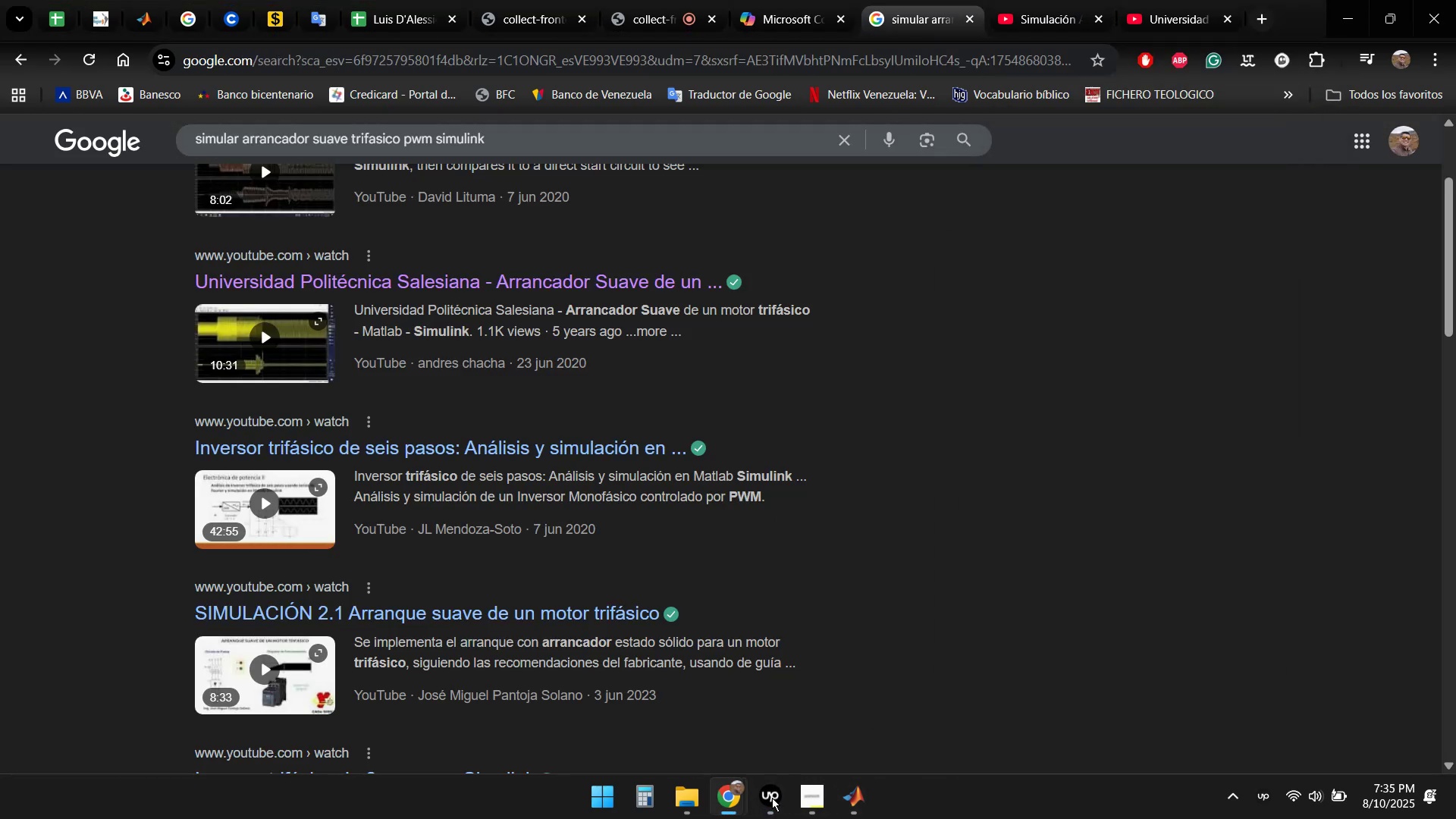 
left_click([772, 798])
 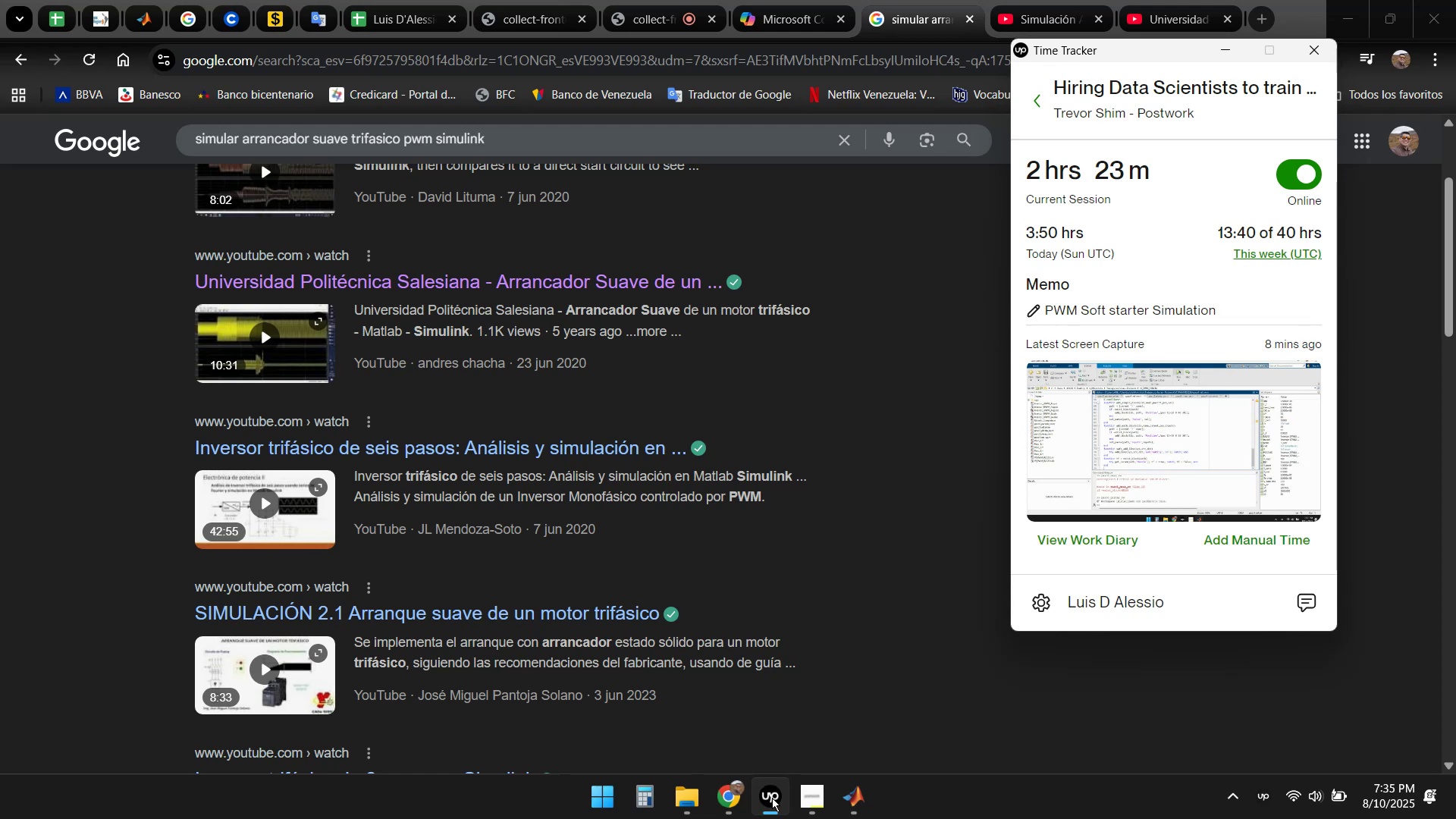 
double_click([772, 798])
 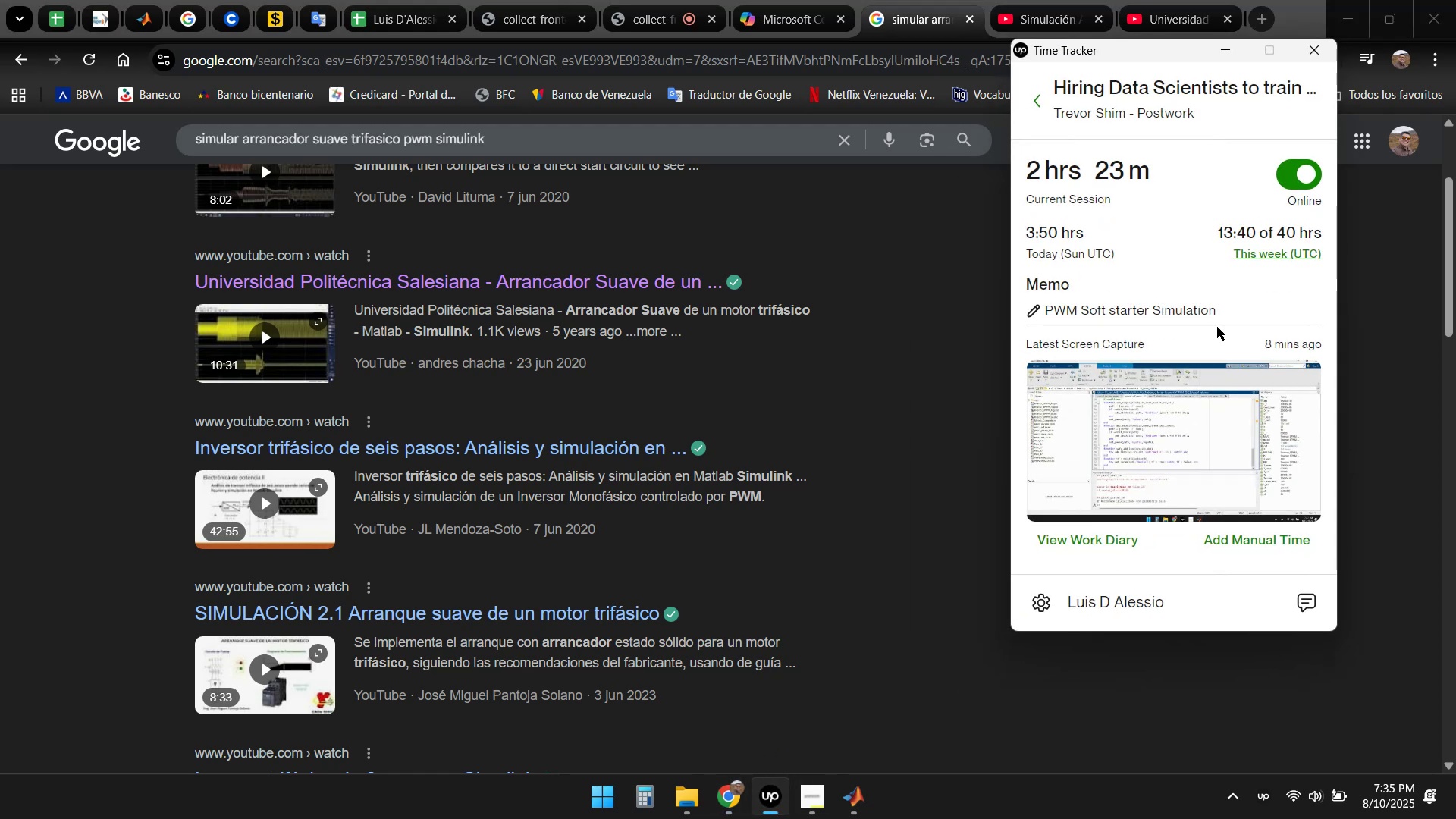 
left_click([1287, 177])
 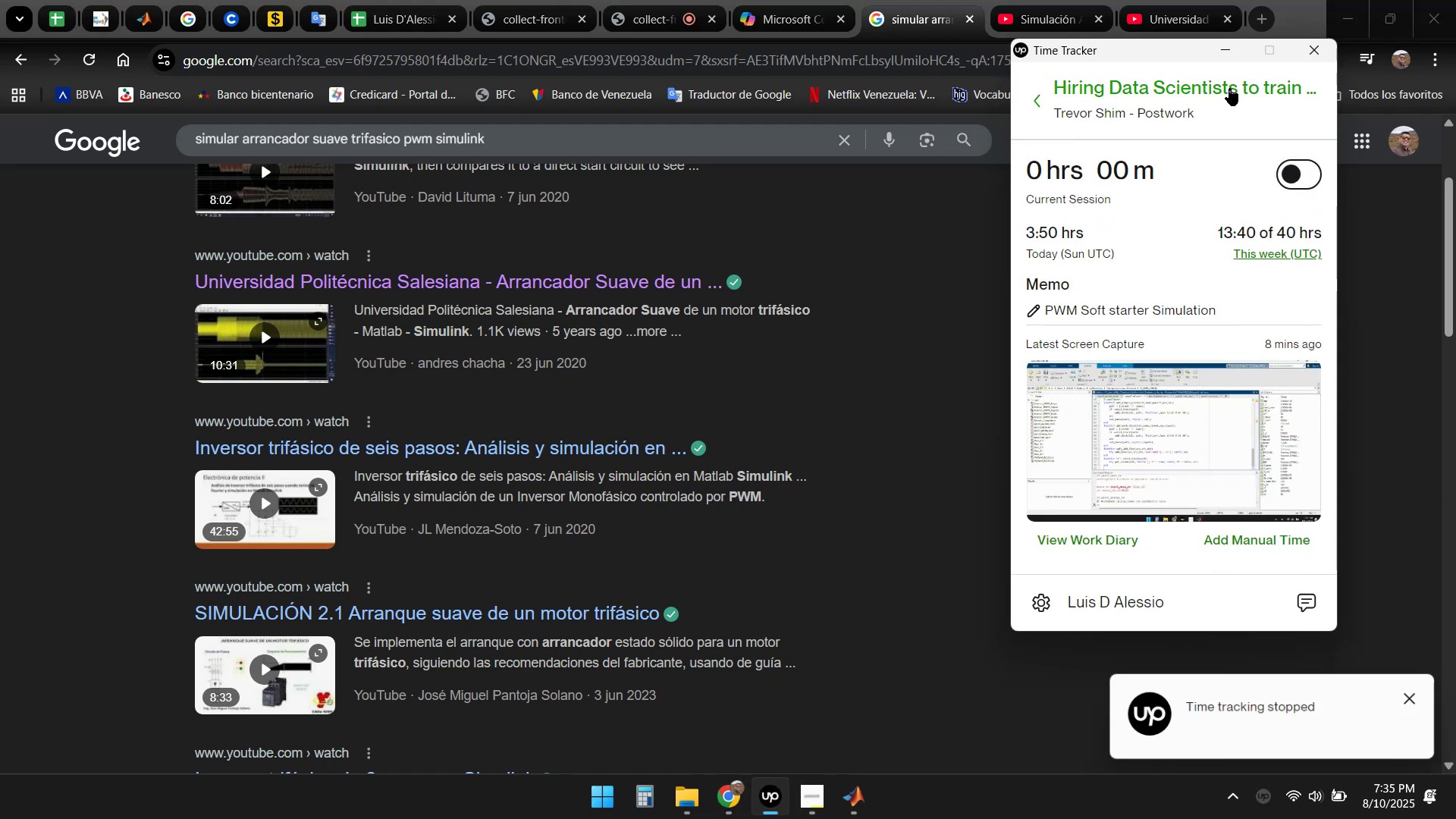 